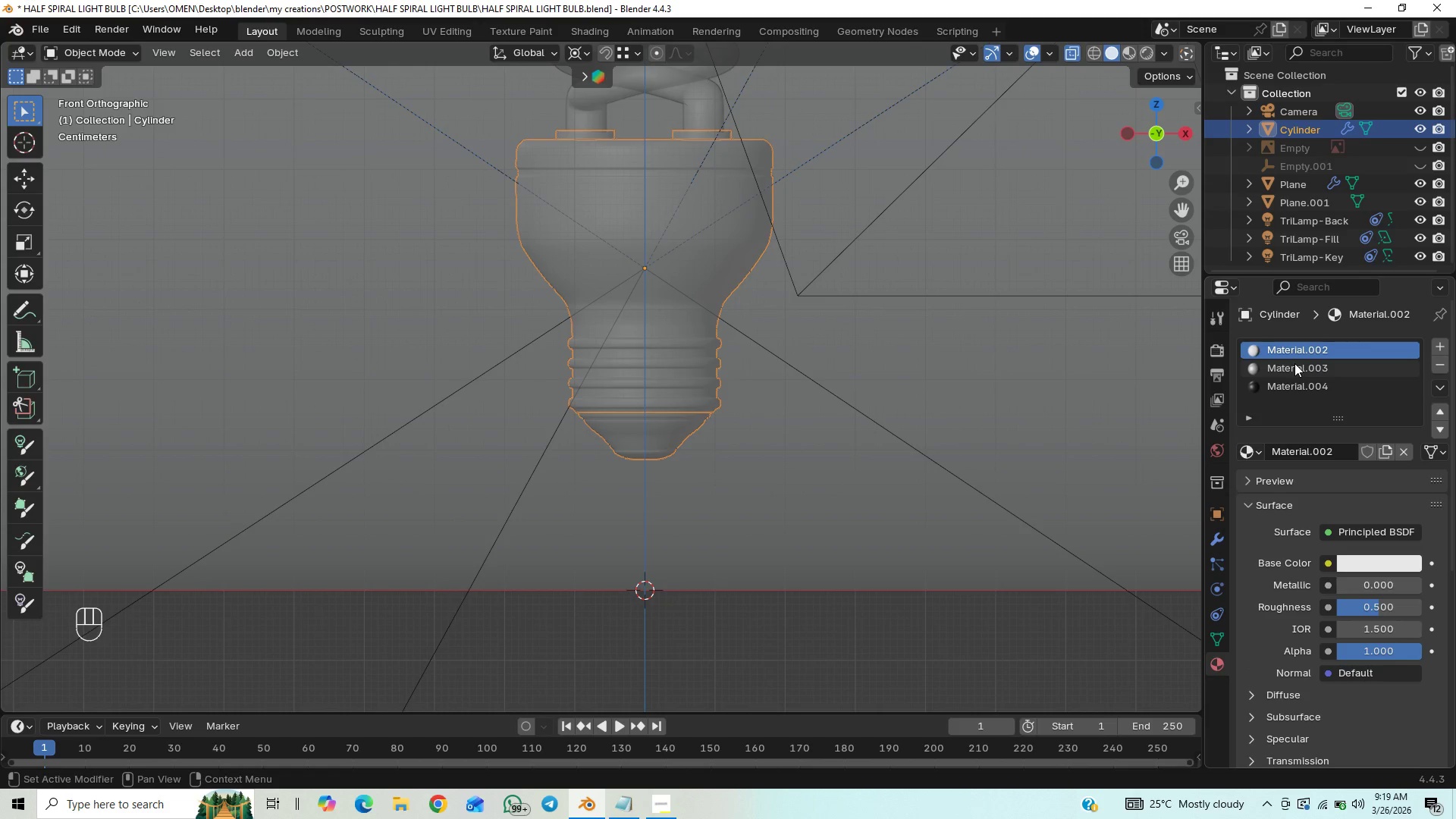 
left_click([1292, 367])
 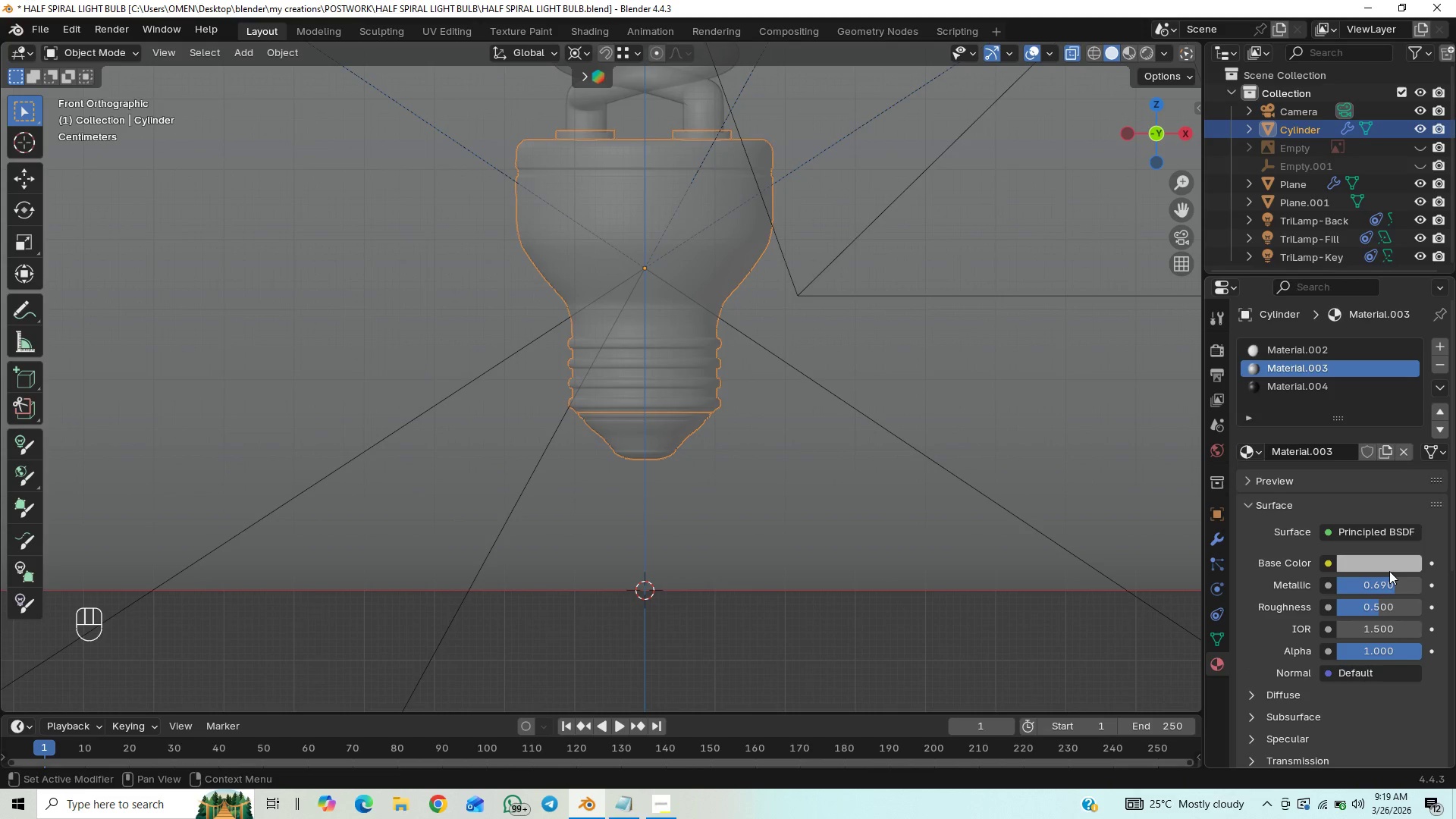 
left_click([1389, 571])
 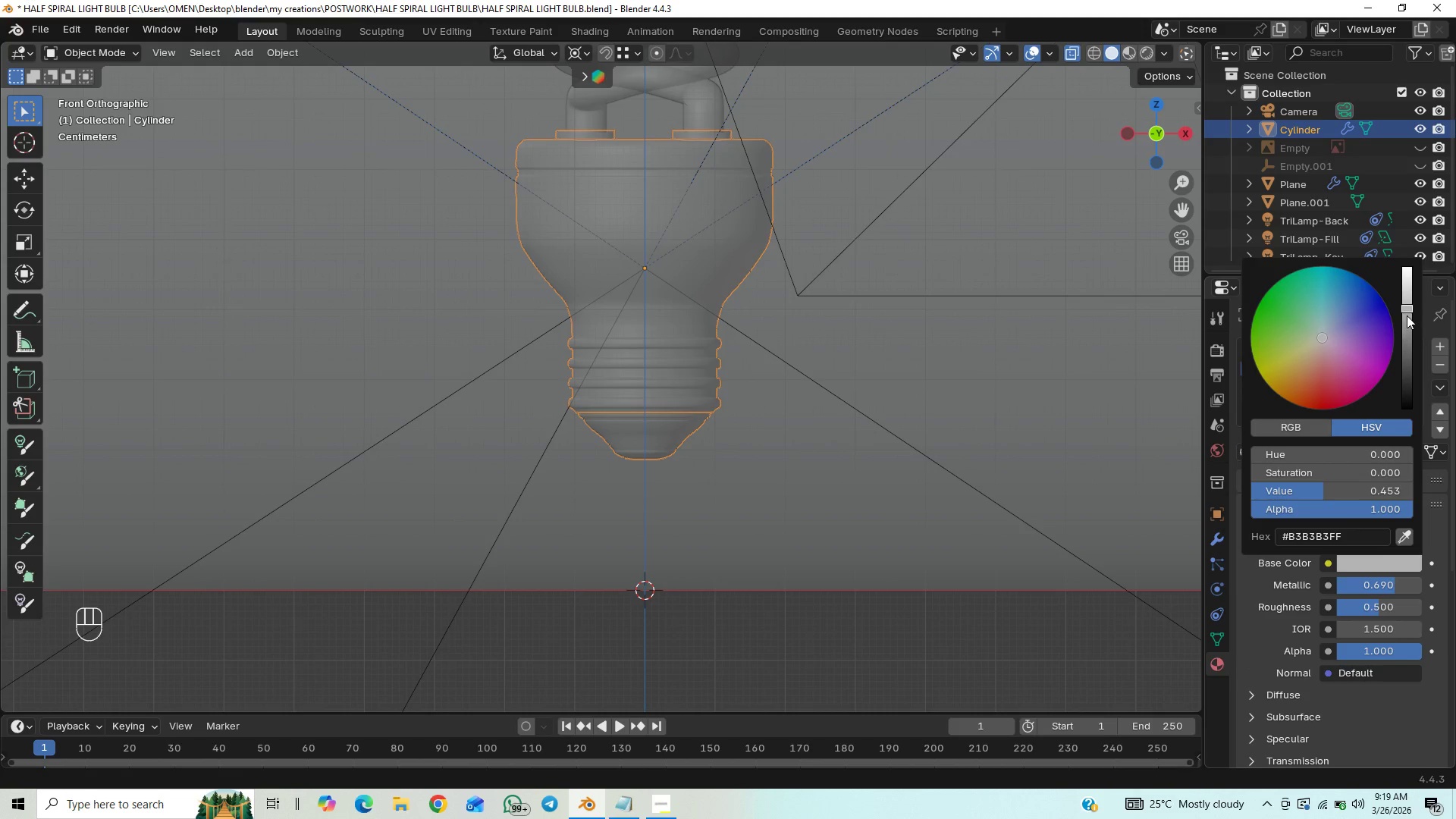 
left_click_drag(start_coordinate=[1408, 316], to_coordinate=[1411, 353])
 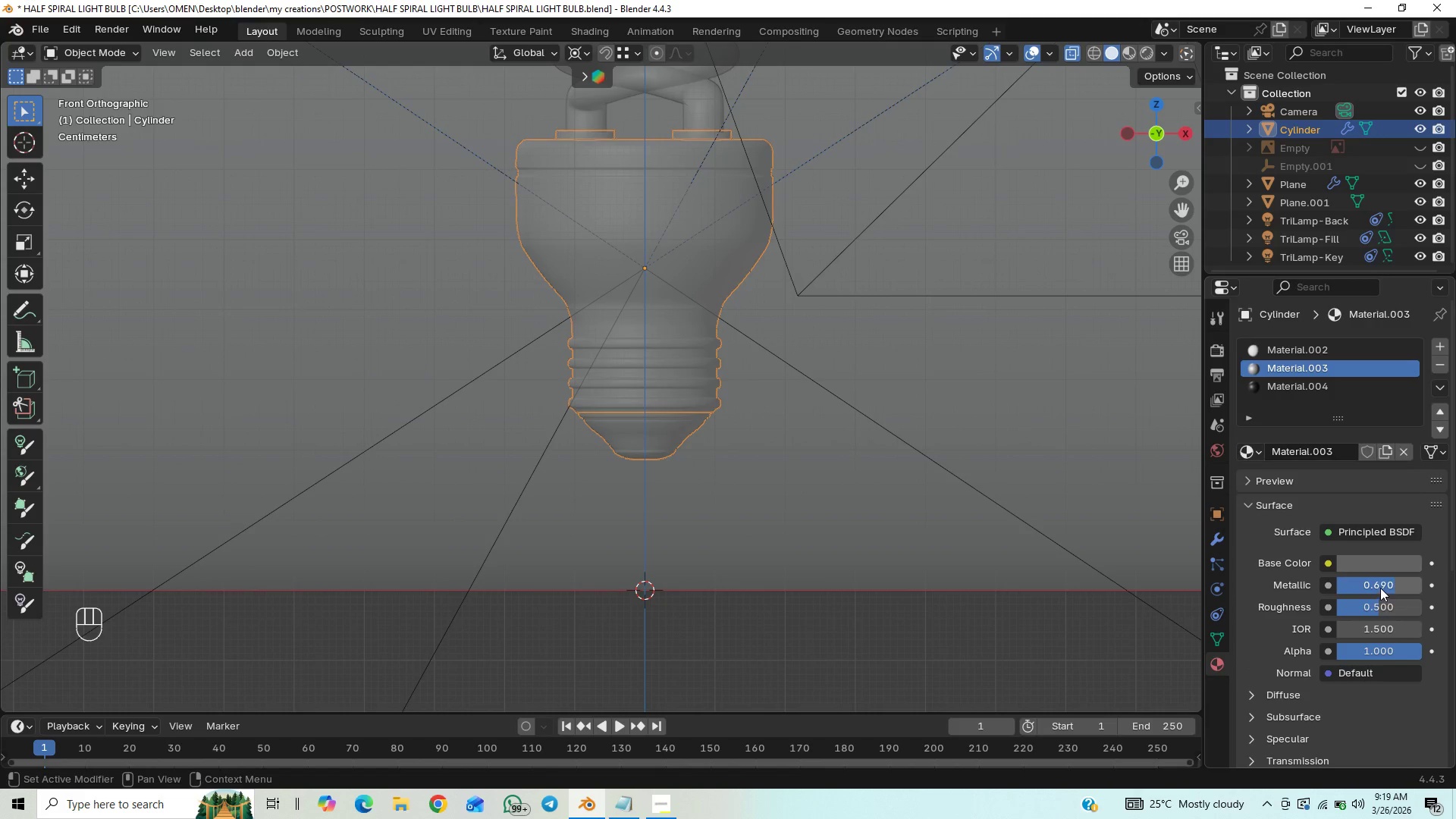 
left_click_drag(start_coordinate=[1385, 583], to_coordinate=[283, 587])
 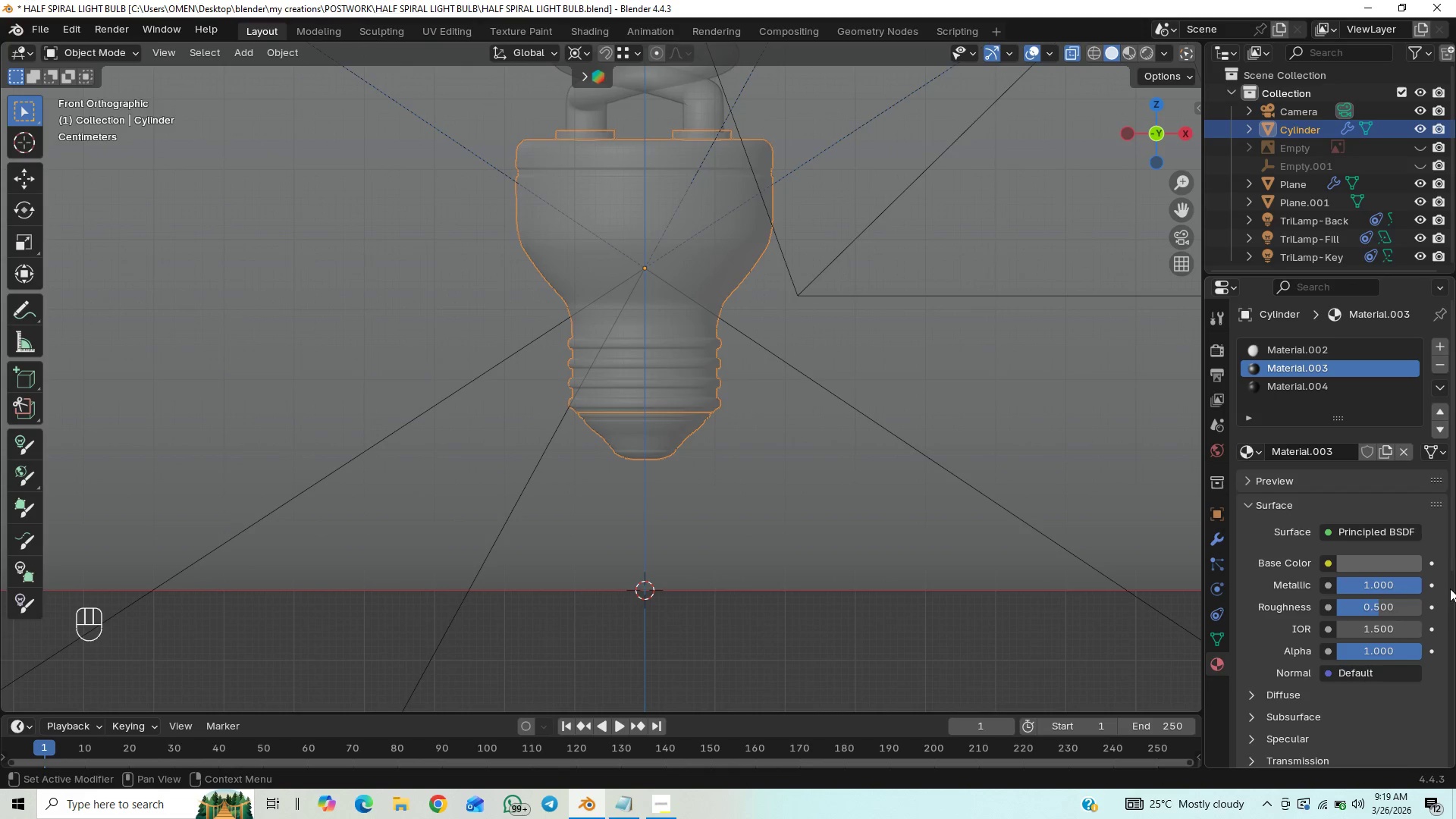 
left_click_drag(start_coordinate=[1402, 584], to_coordinate=[207, 620])
 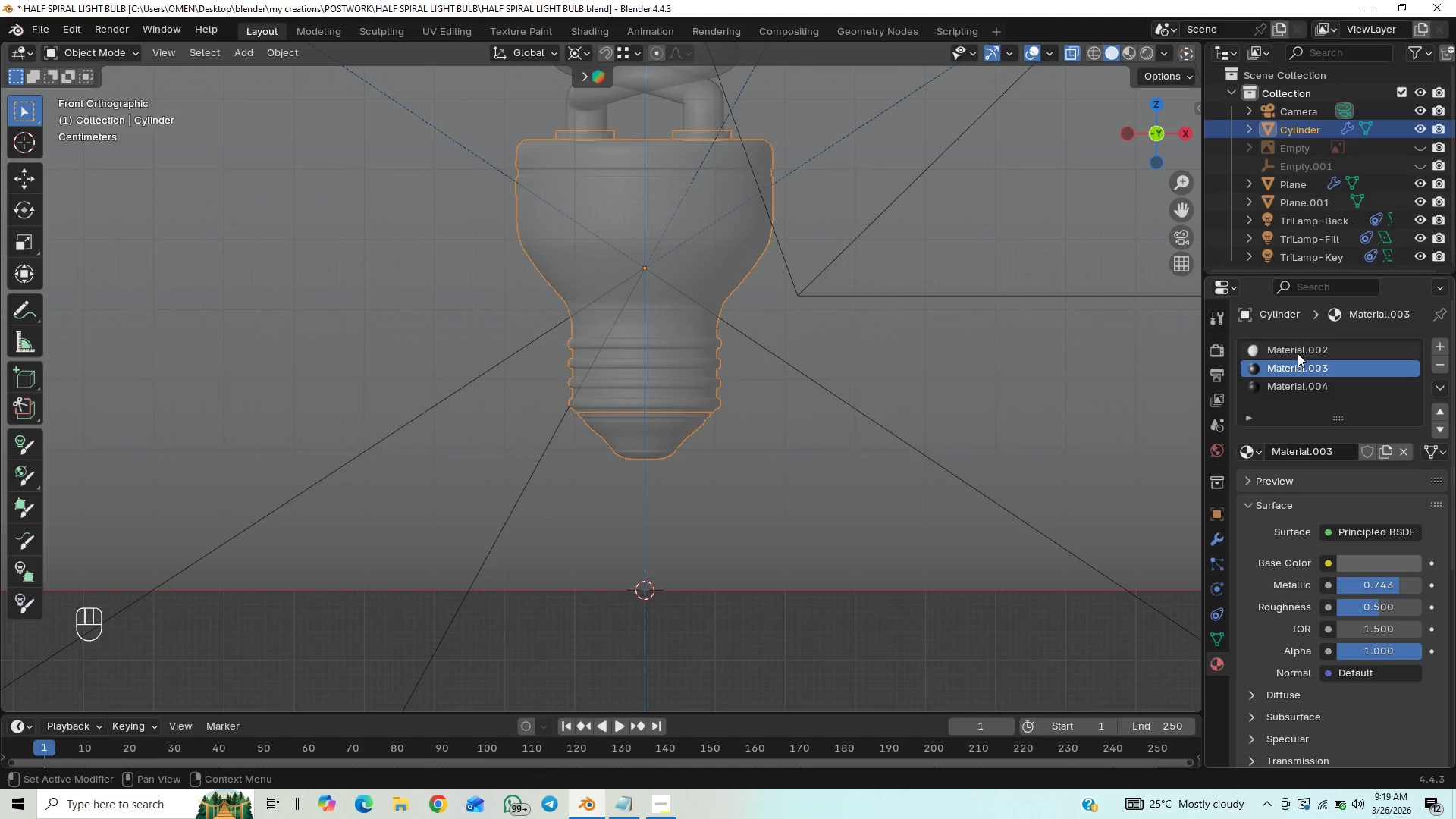 
left_click([1298, 353])
 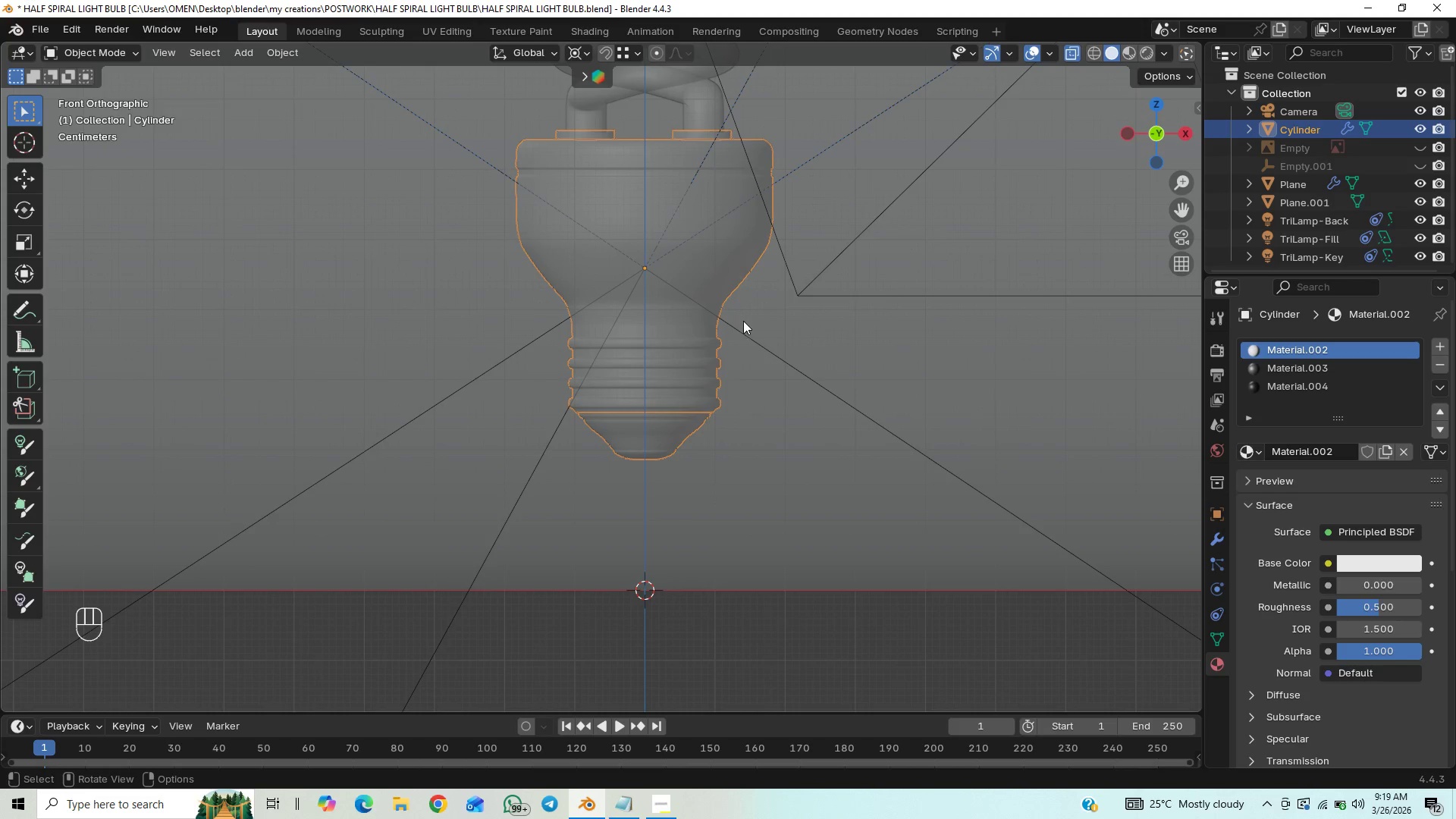 
wait(6.7)
 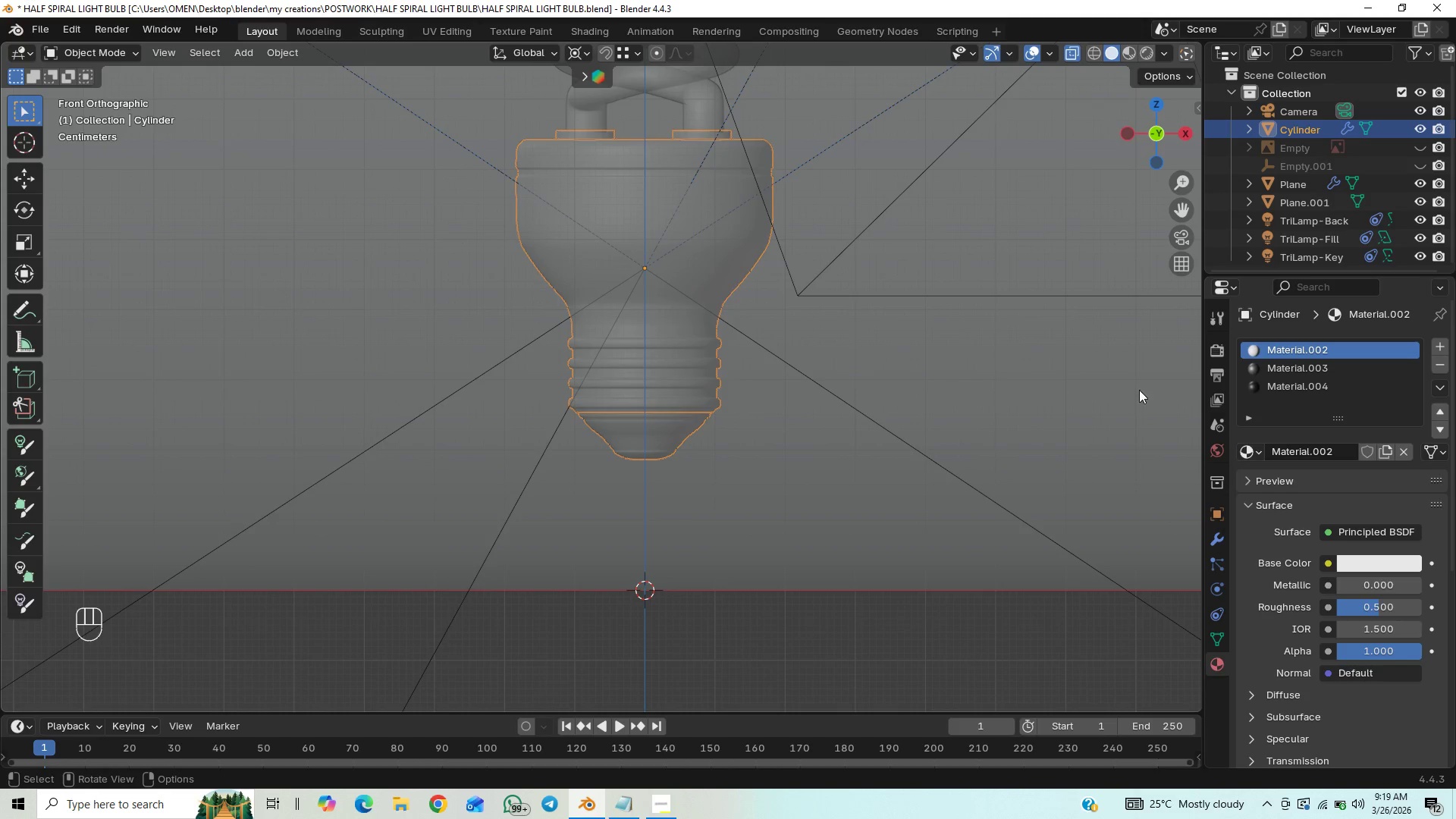 
left_click([1369, 564])
 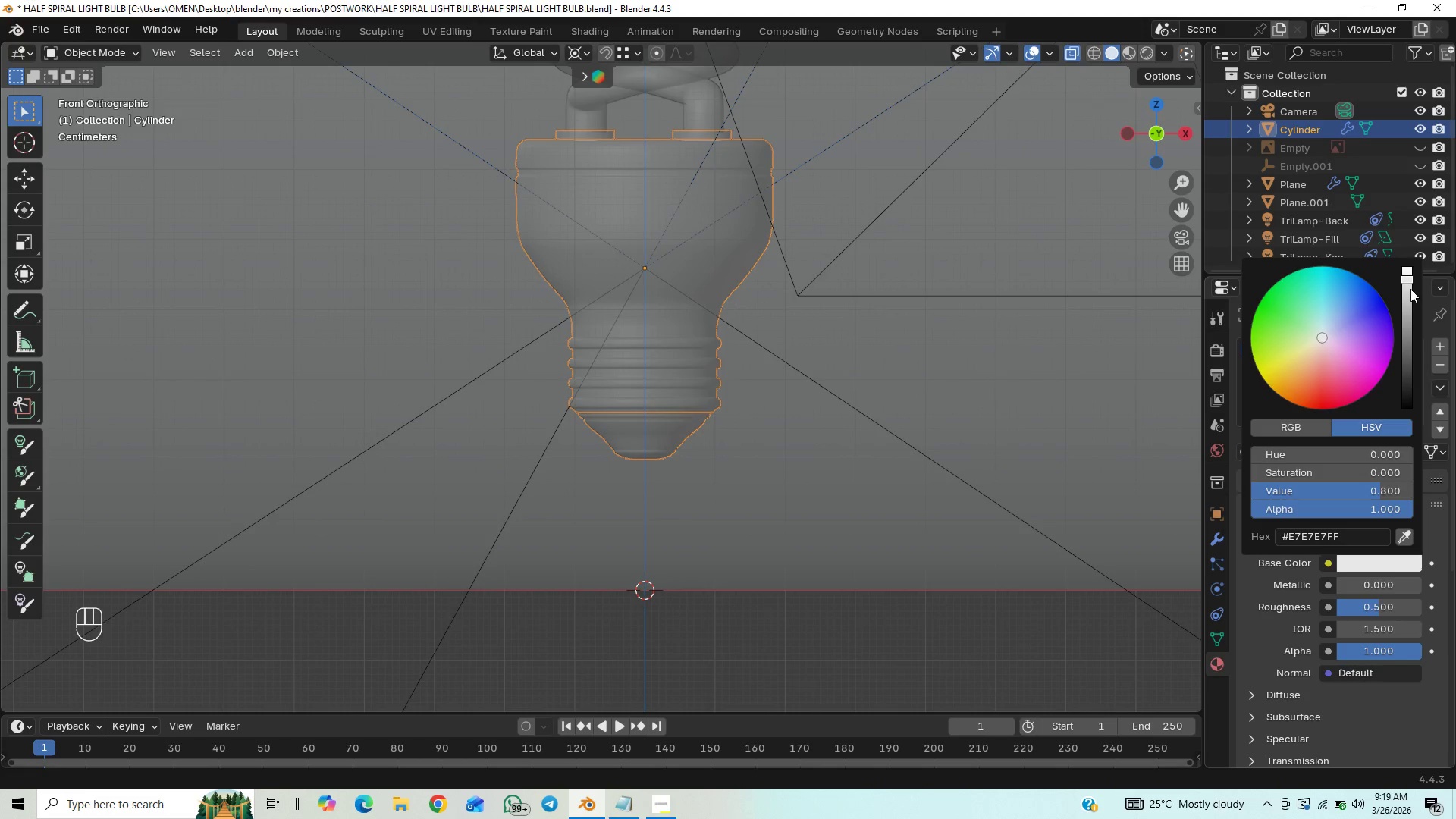 
left_click_drag(start_coordinate=[1410, 289], to_coordinate=[1404, 296])
 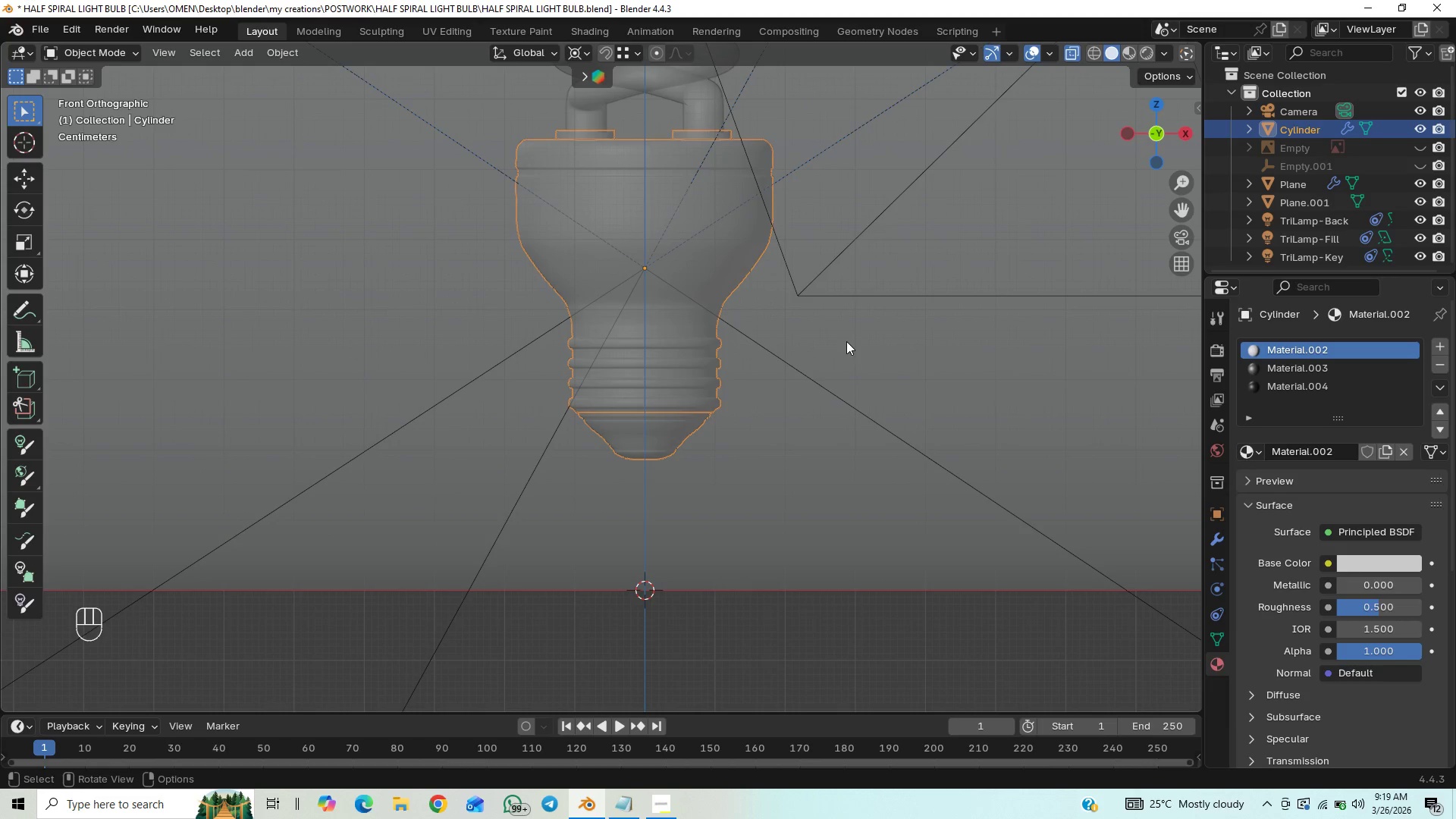 
hold_key(key=ShiftLeft, duration=0.62)
 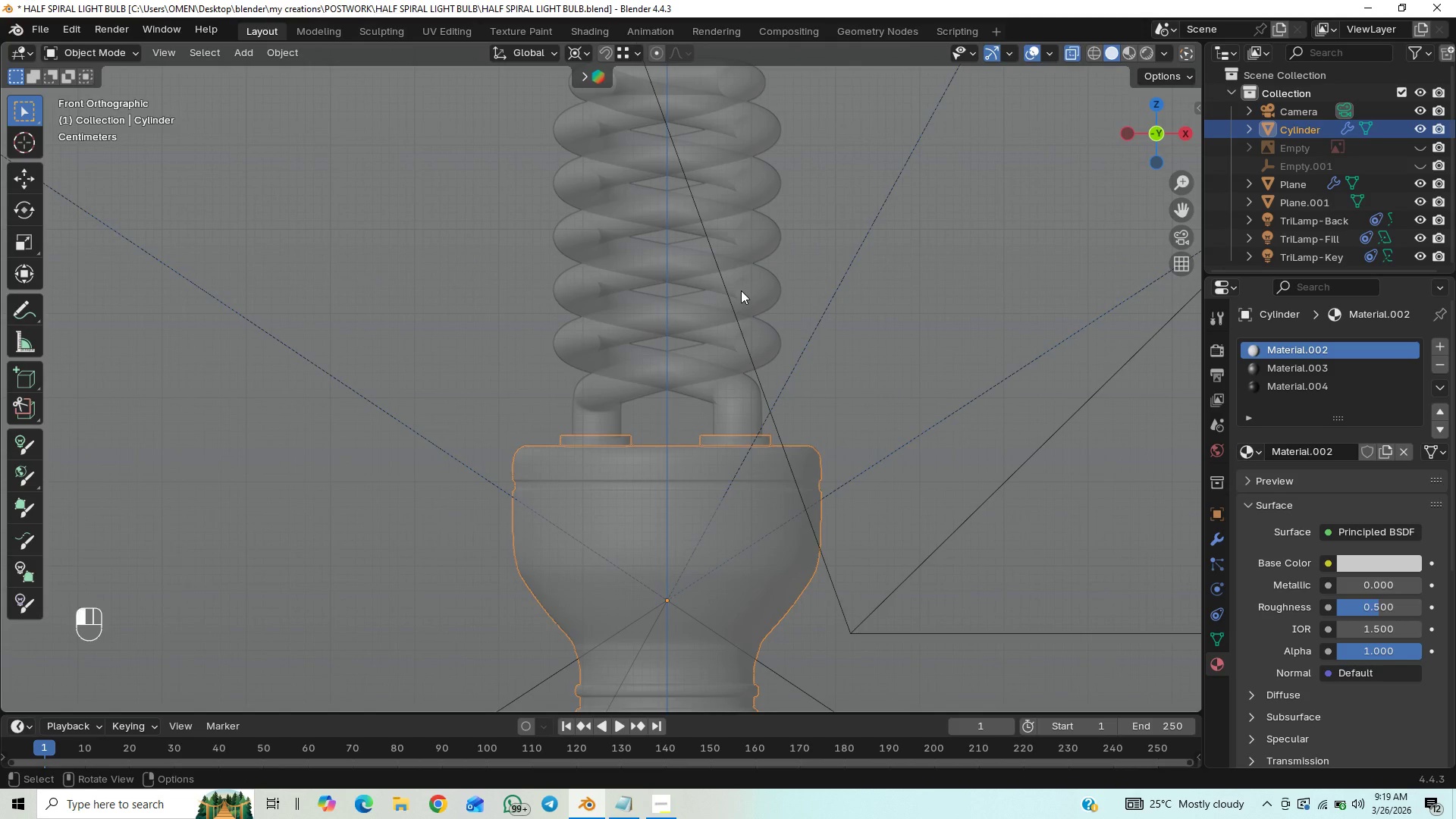 
hold_key(key=ShiftLeft, duration=10.45)
scroll: coordinate [847, 619], scroll_direction: up, amount: 1.0
 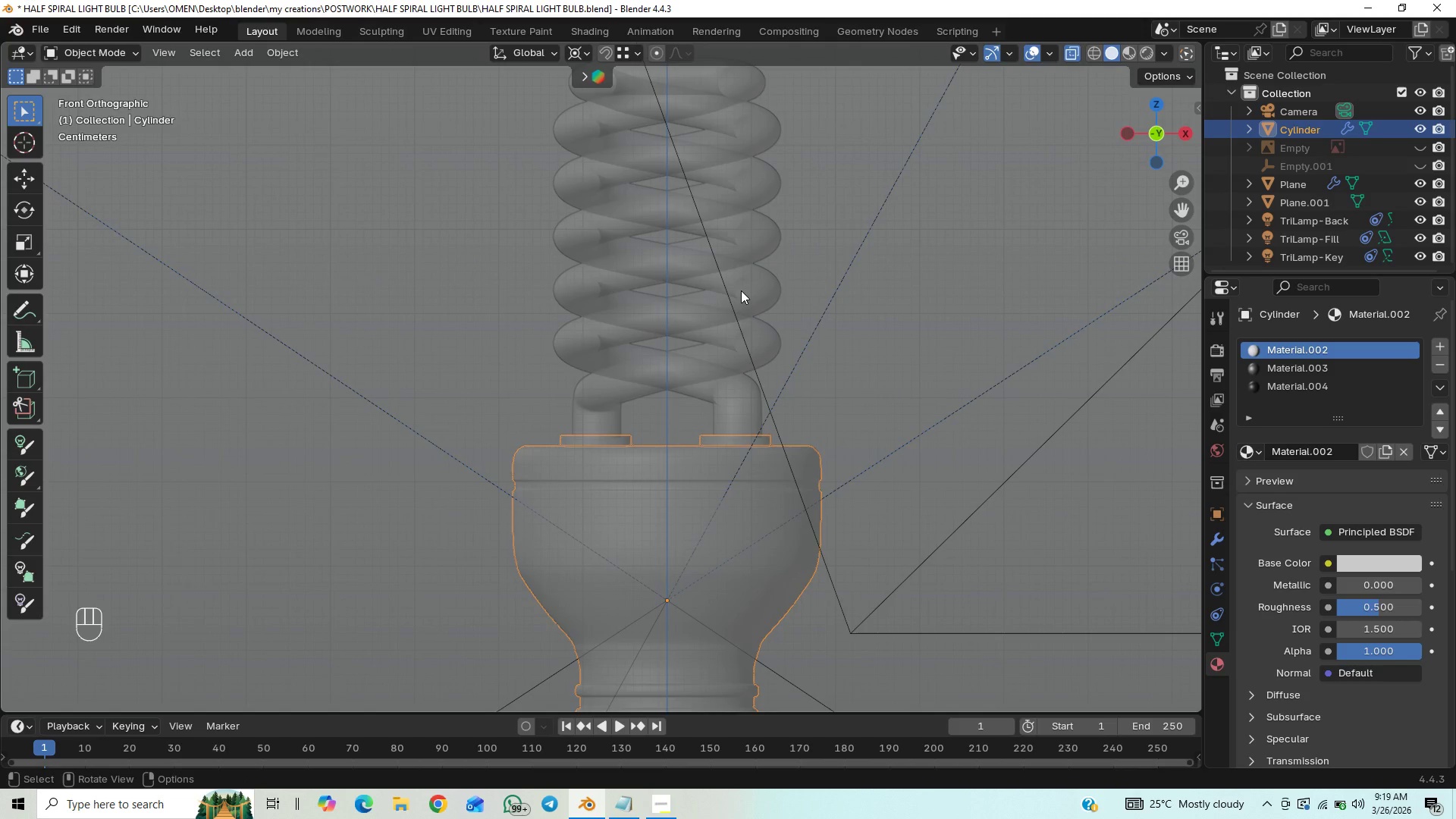 
left_click([741, 290])
 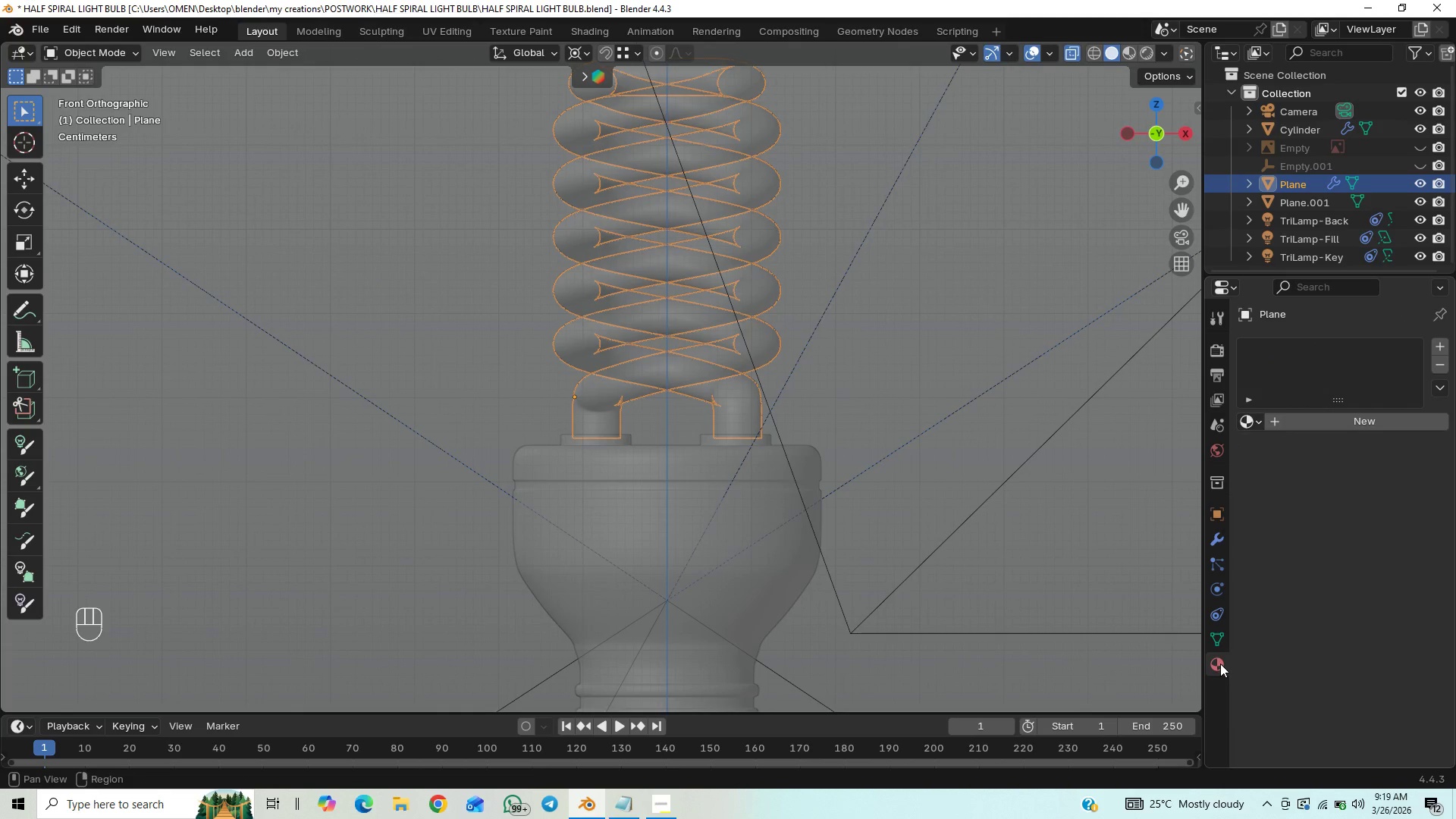 
left_click([1338, 413])
 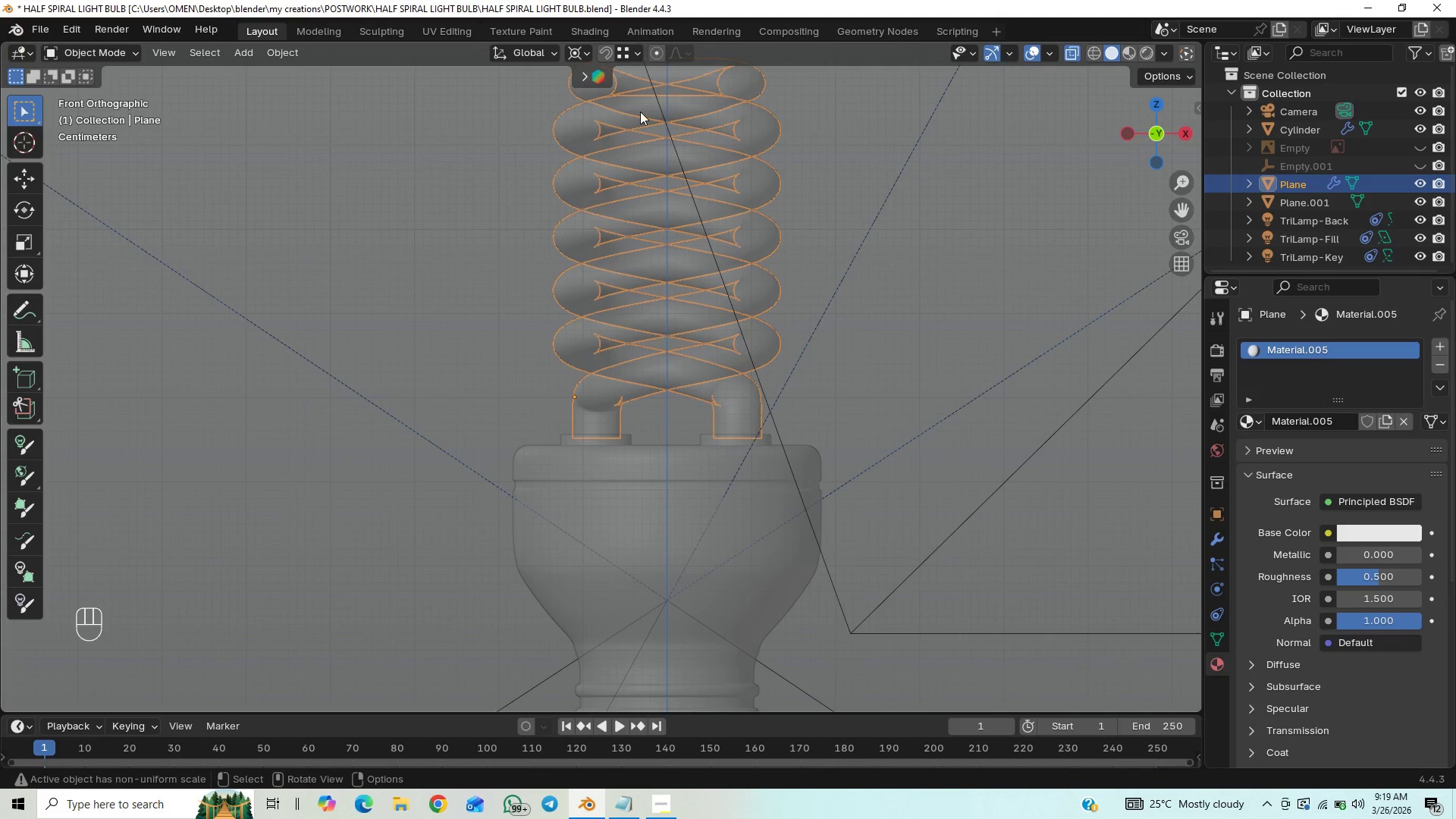 
left_click([586, 37])
 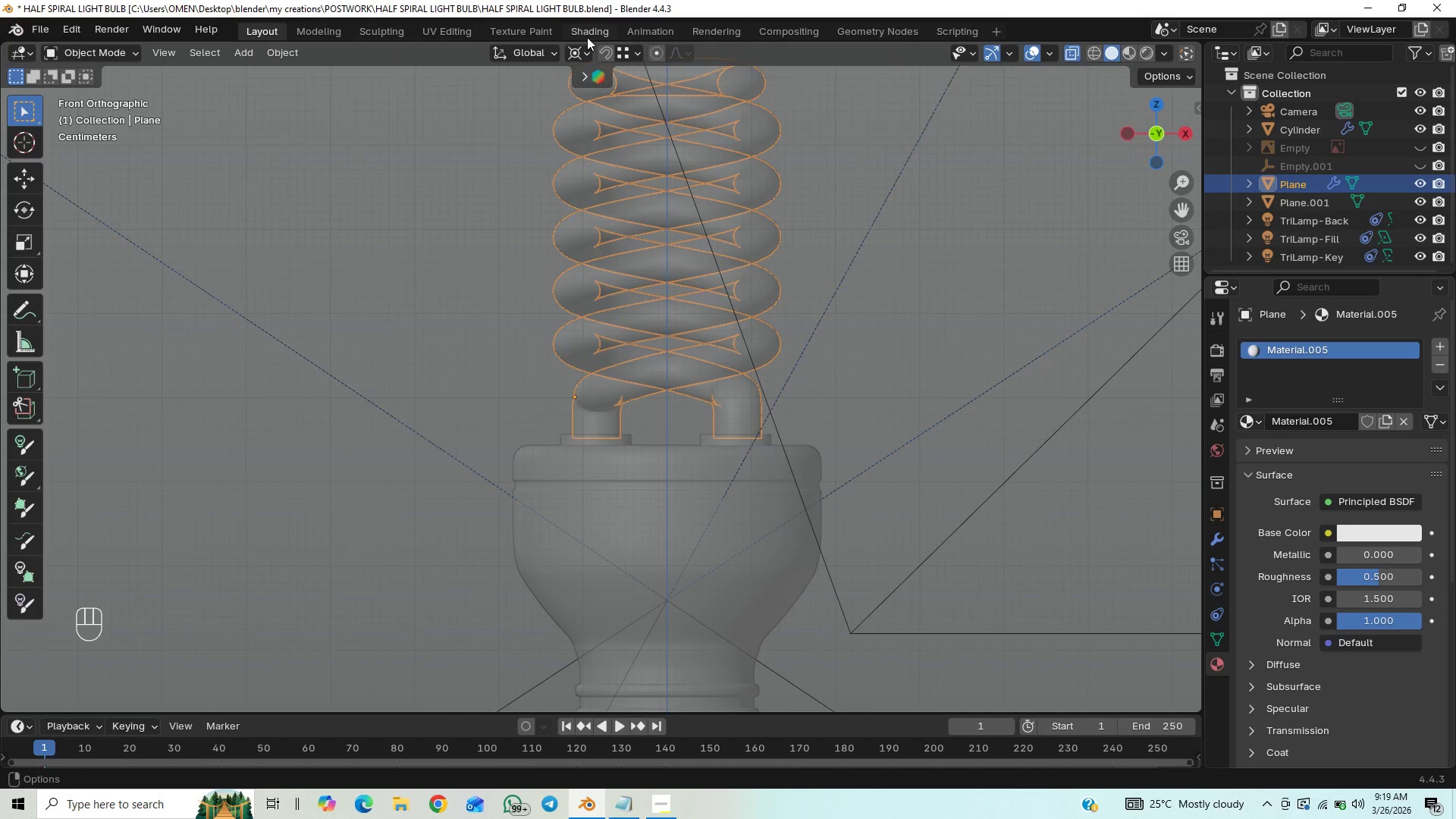 
left_click([587, 37])
 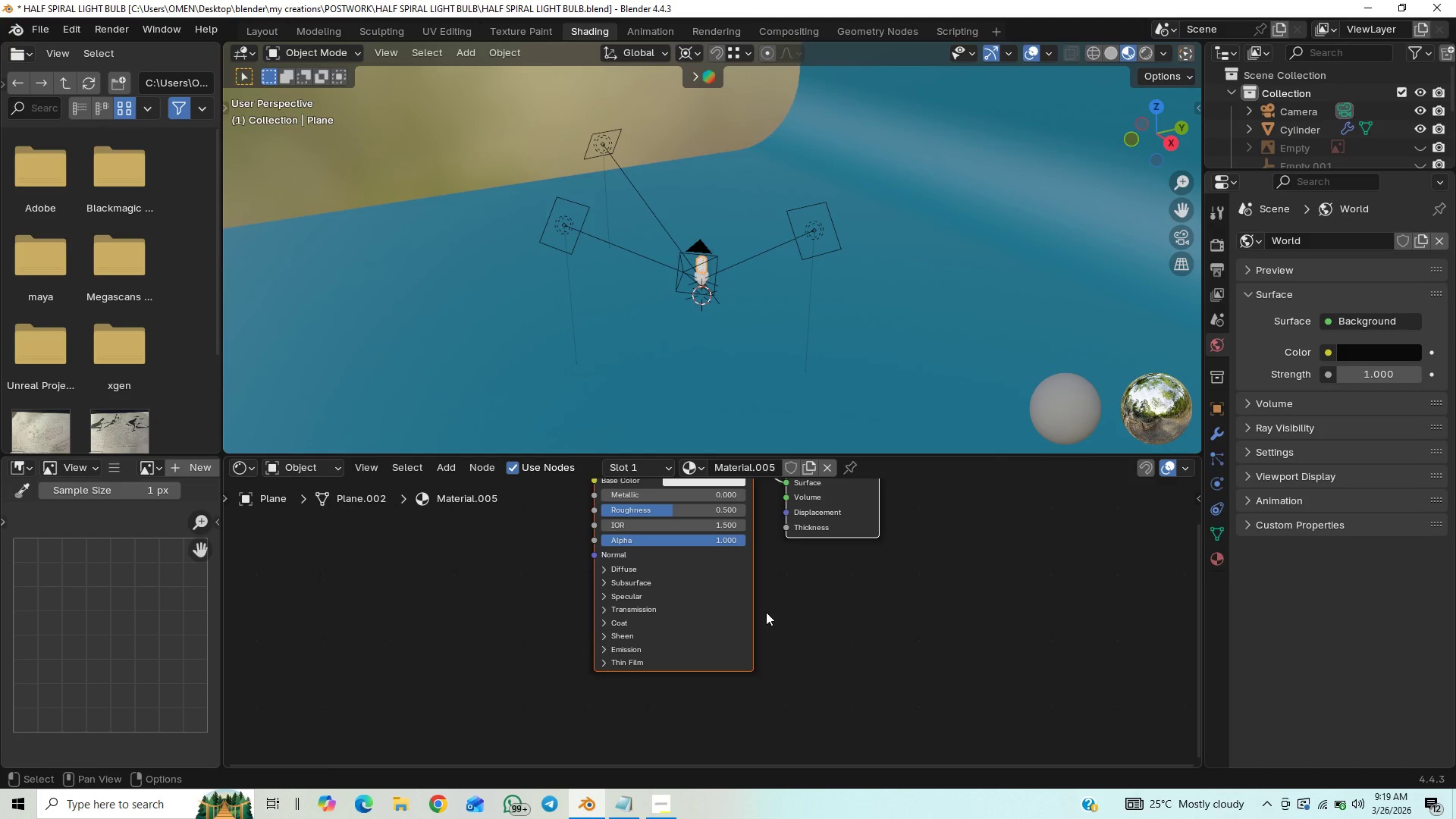 
hold_key(key=ShiftLeft, duration=0.58)
 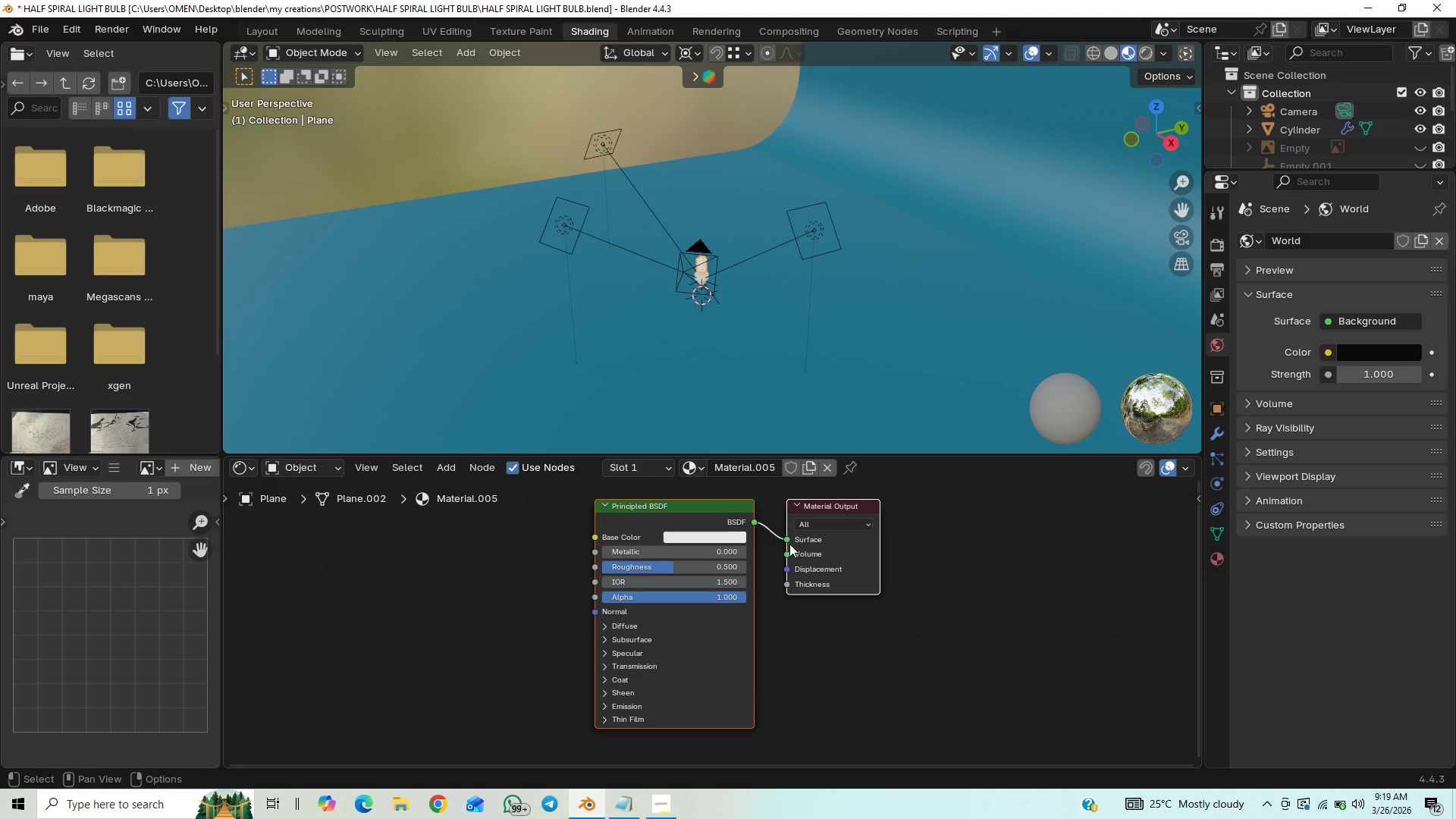 
left_click_drag(start_coordinate=[786, 542], to_coordinate=[774, 550])
 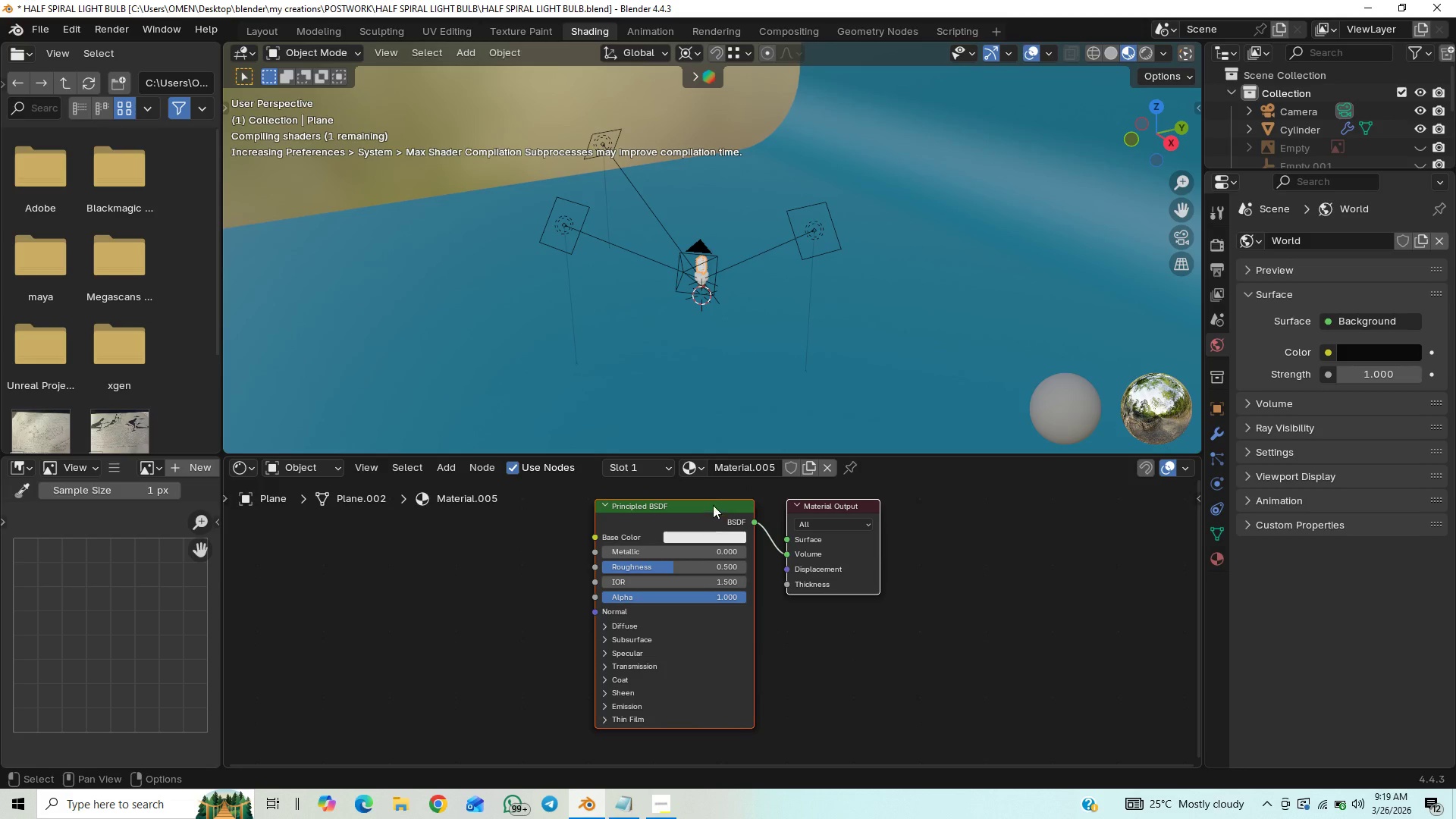 
left_click([714, 502])
 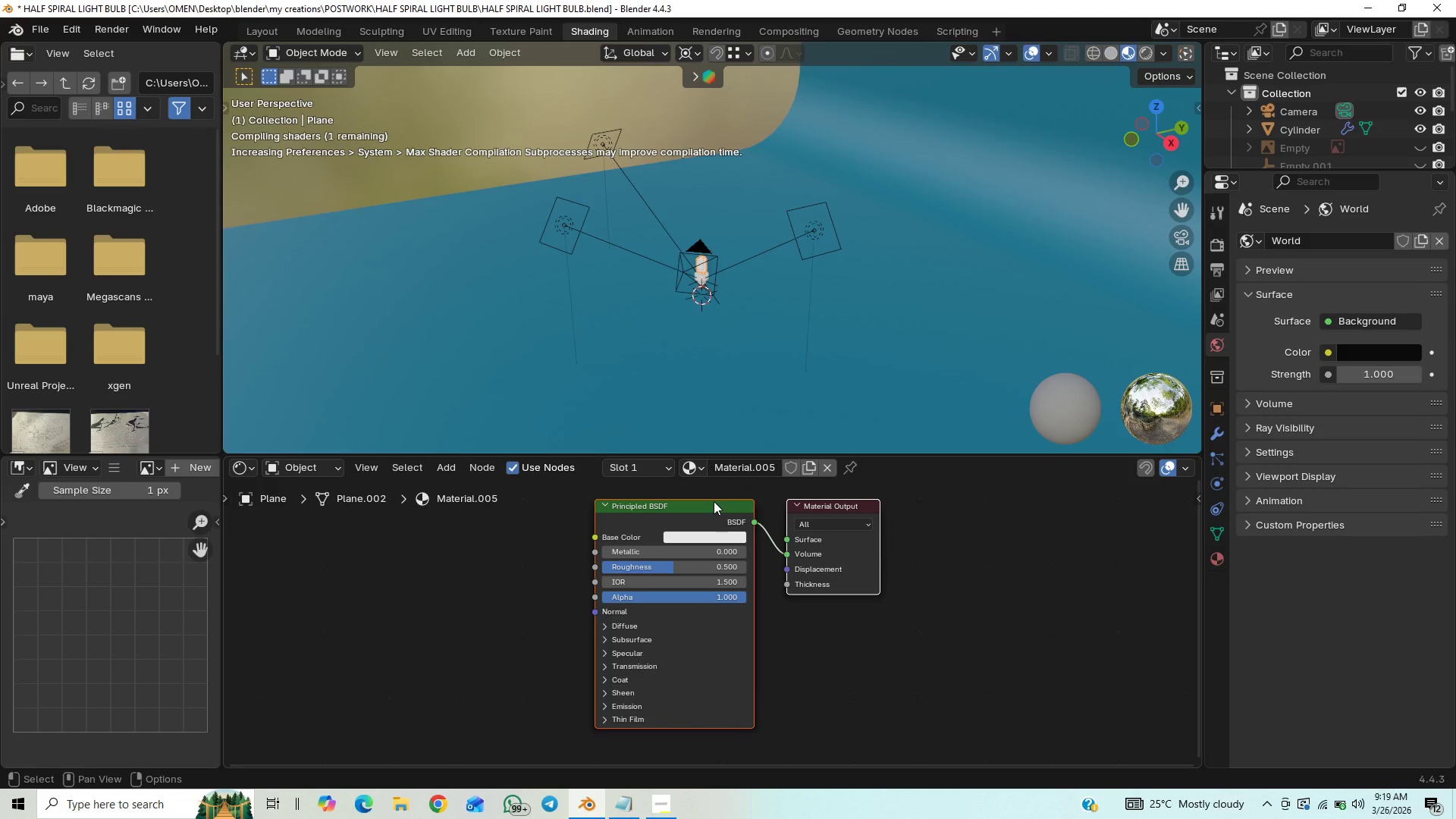 
left_click_drag(start_coordinate=[714, 501], to_coordinate=[662, 522])
 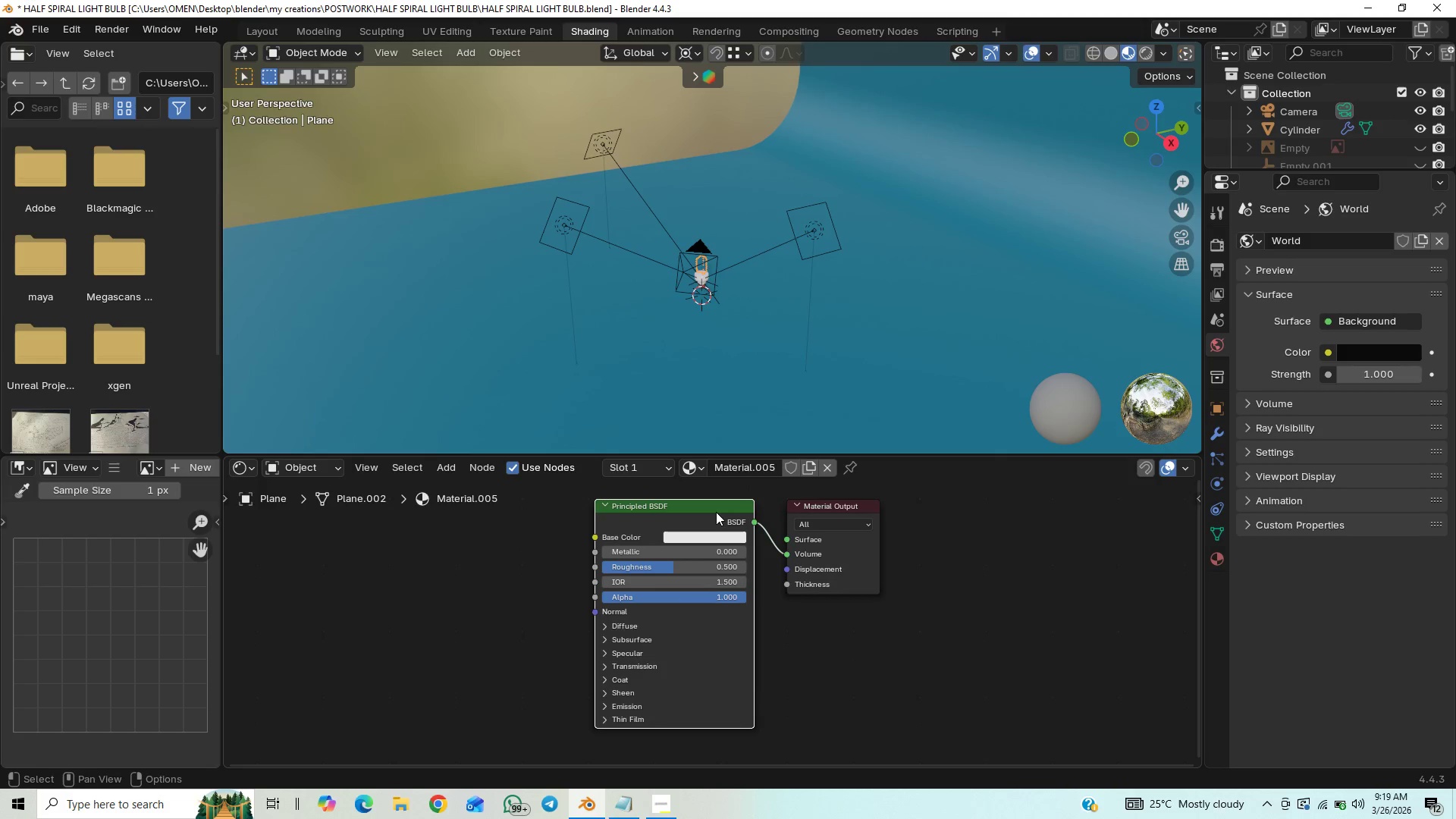 
left_click([716, 512])
 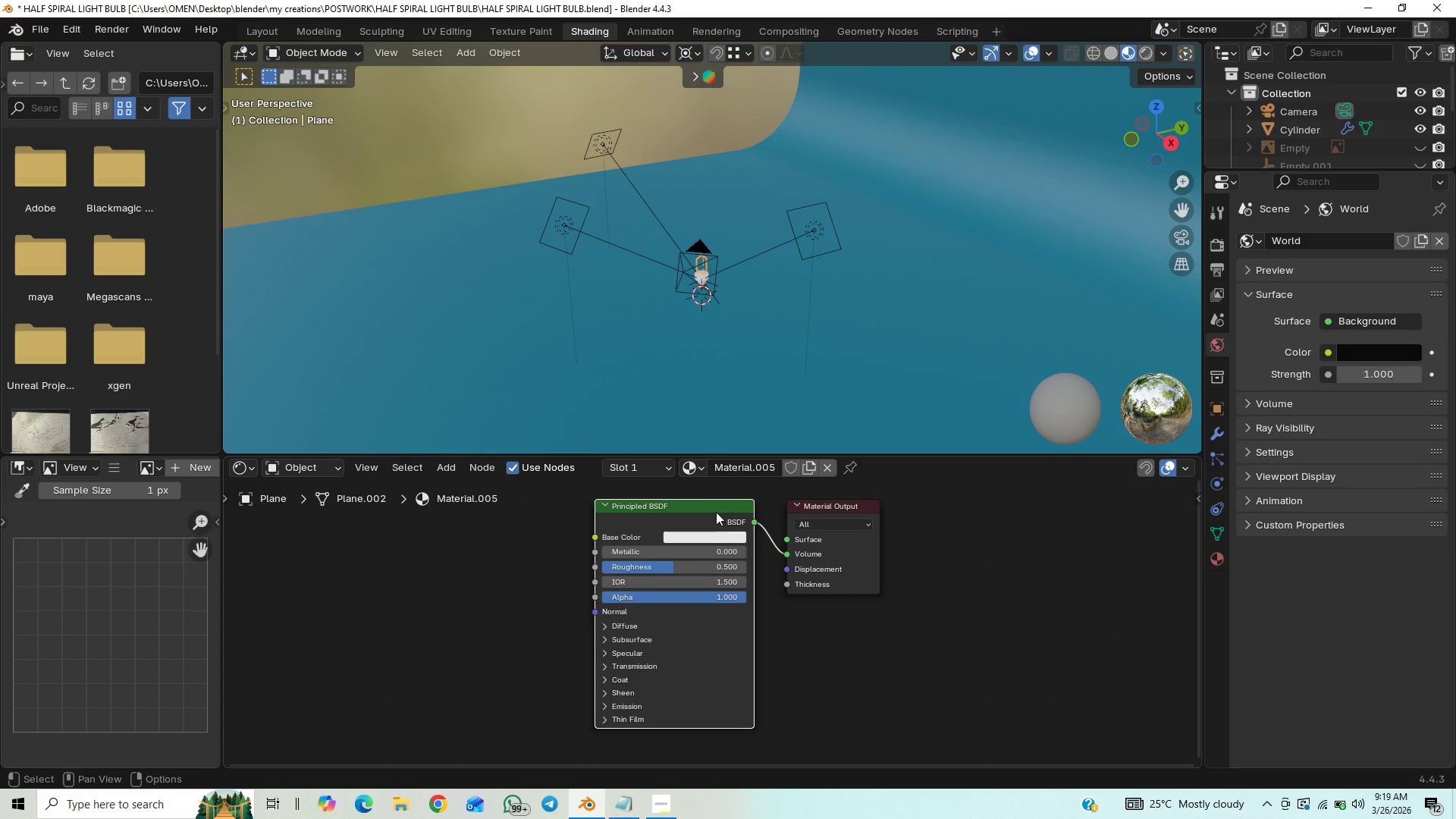 
key(Delete)
 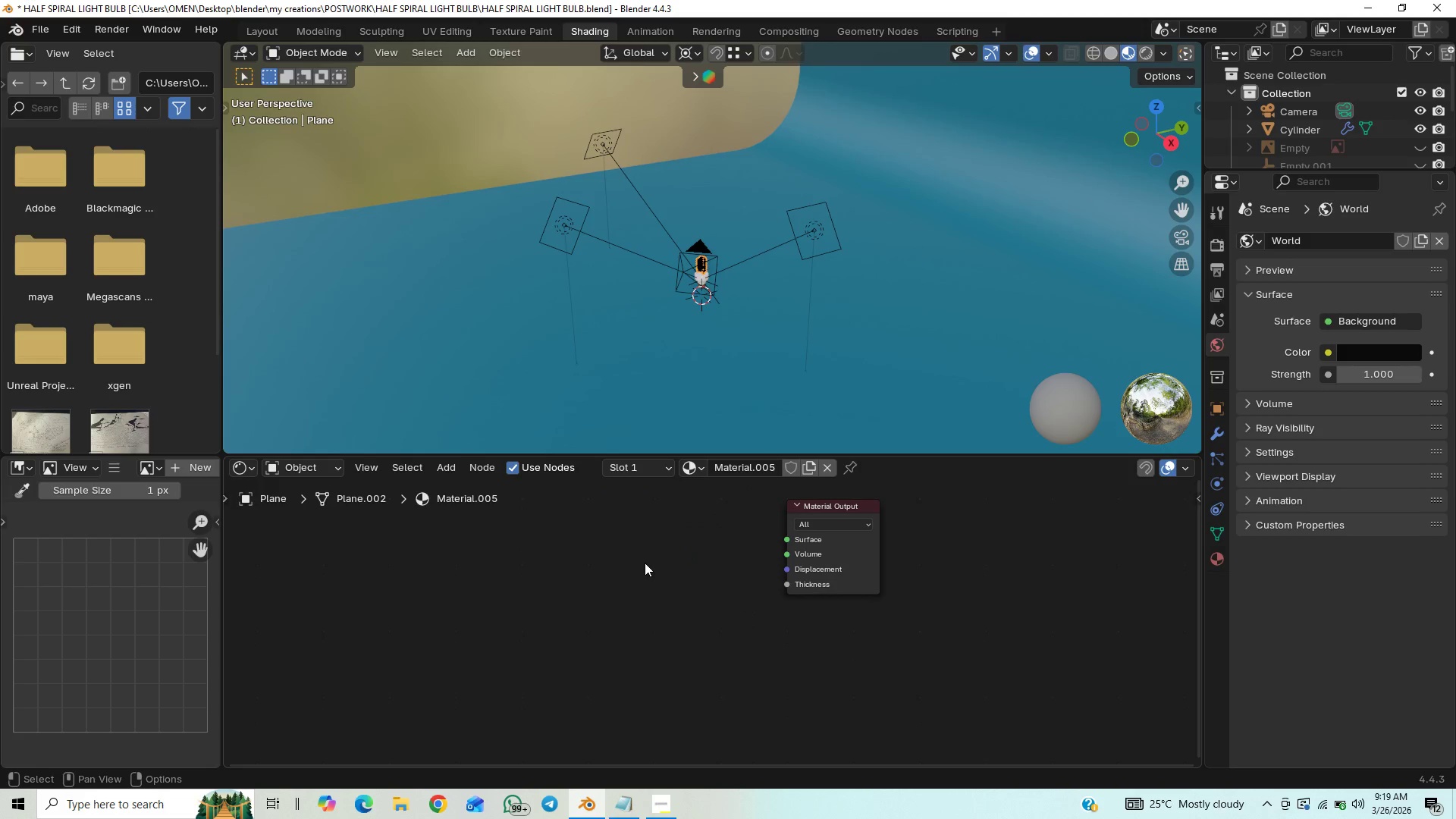 
type(Aemi)
 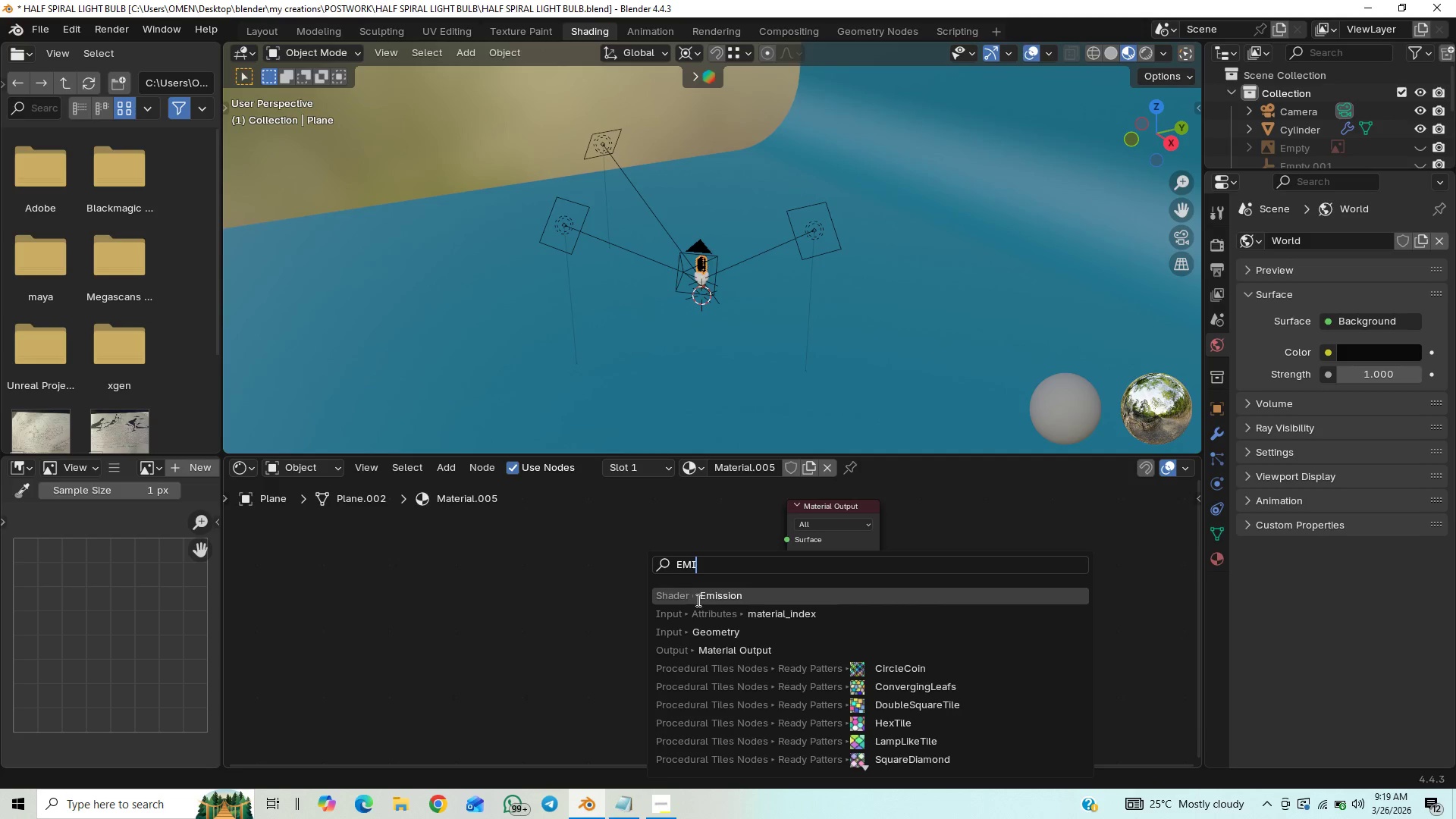 
left_click([705, 595])
 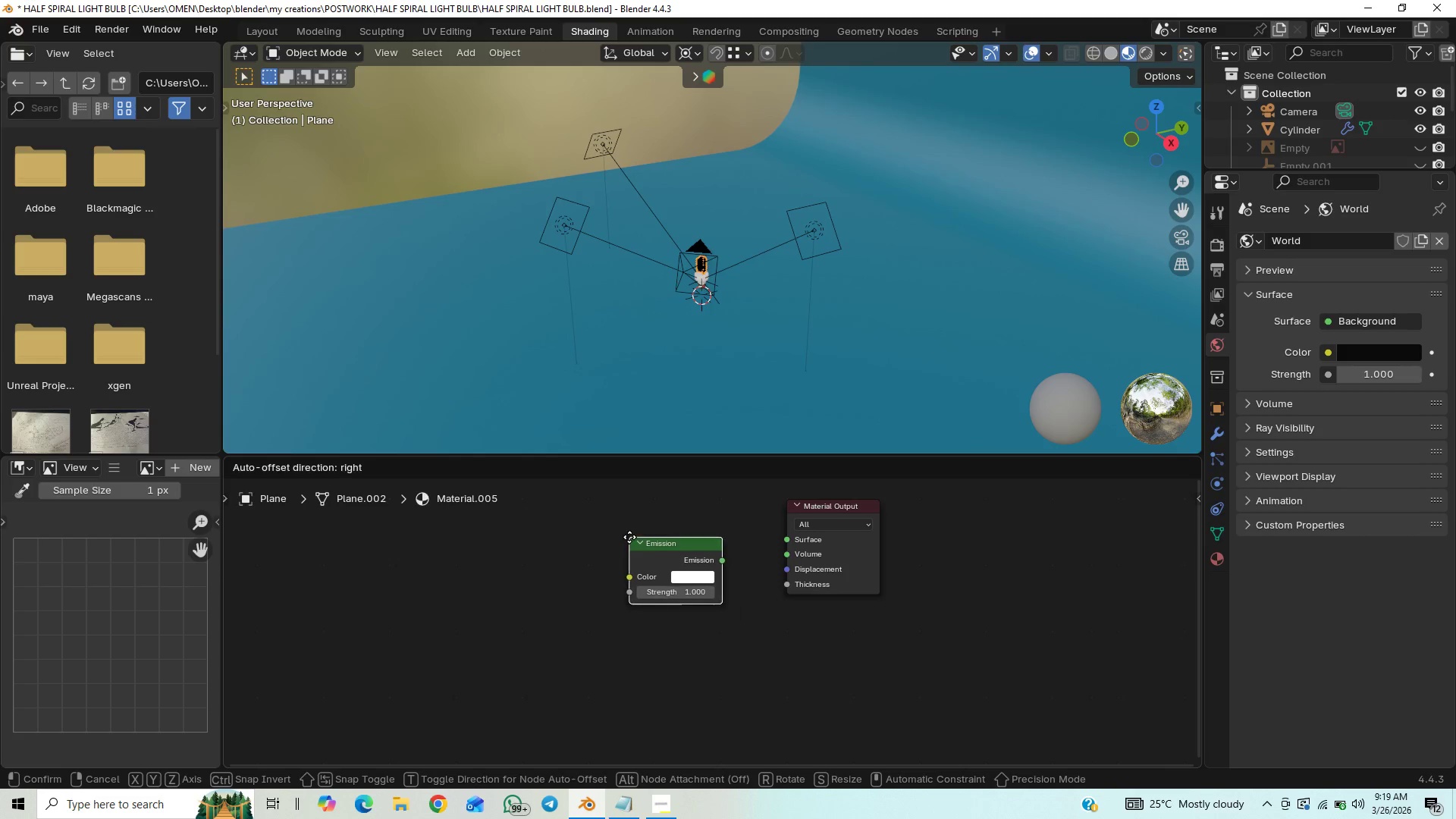 
left_click([629, 537])
 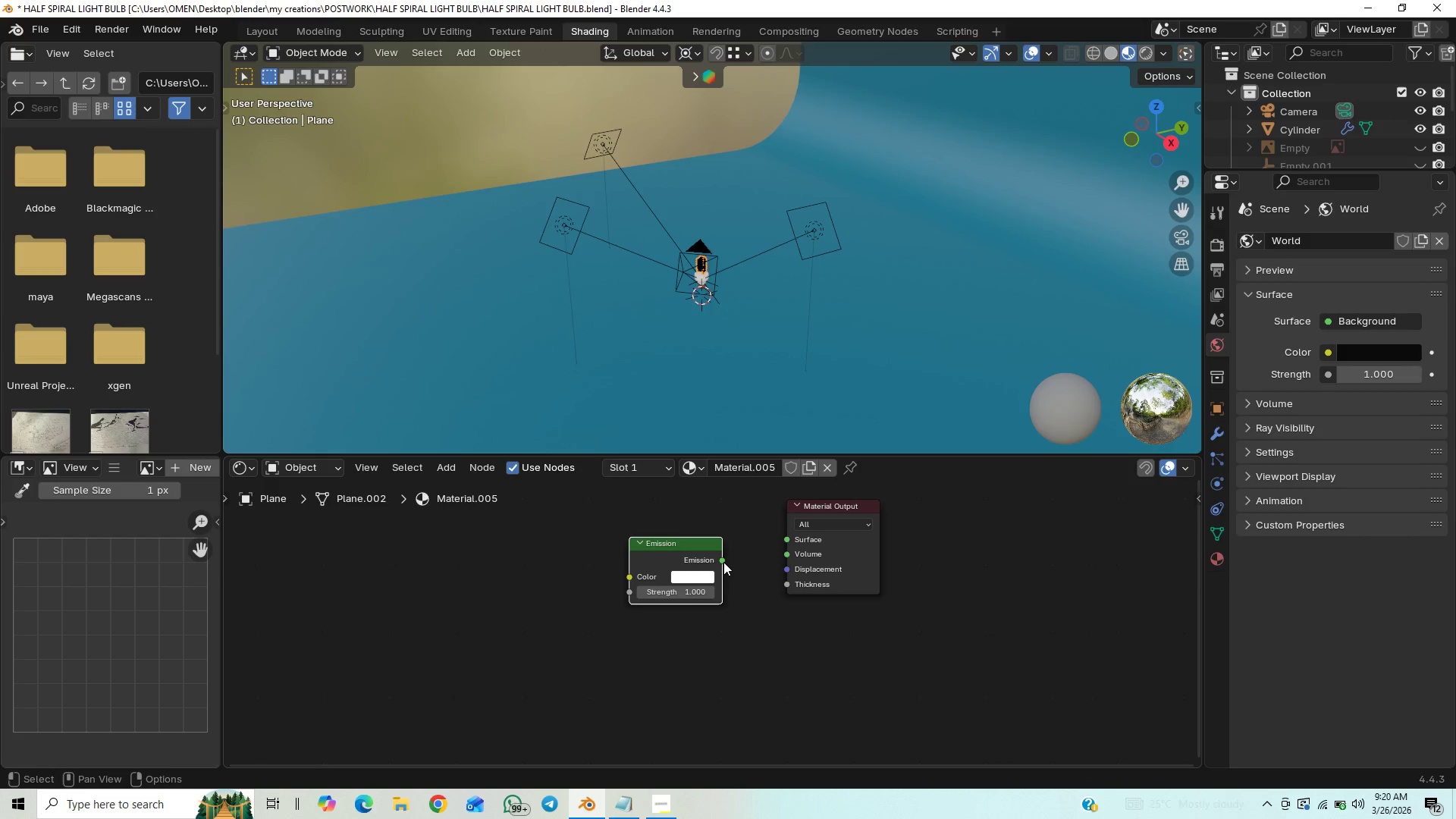 
left_click_drag(start_coordinate=[723, 563], to_coordinate=[779, 537])
 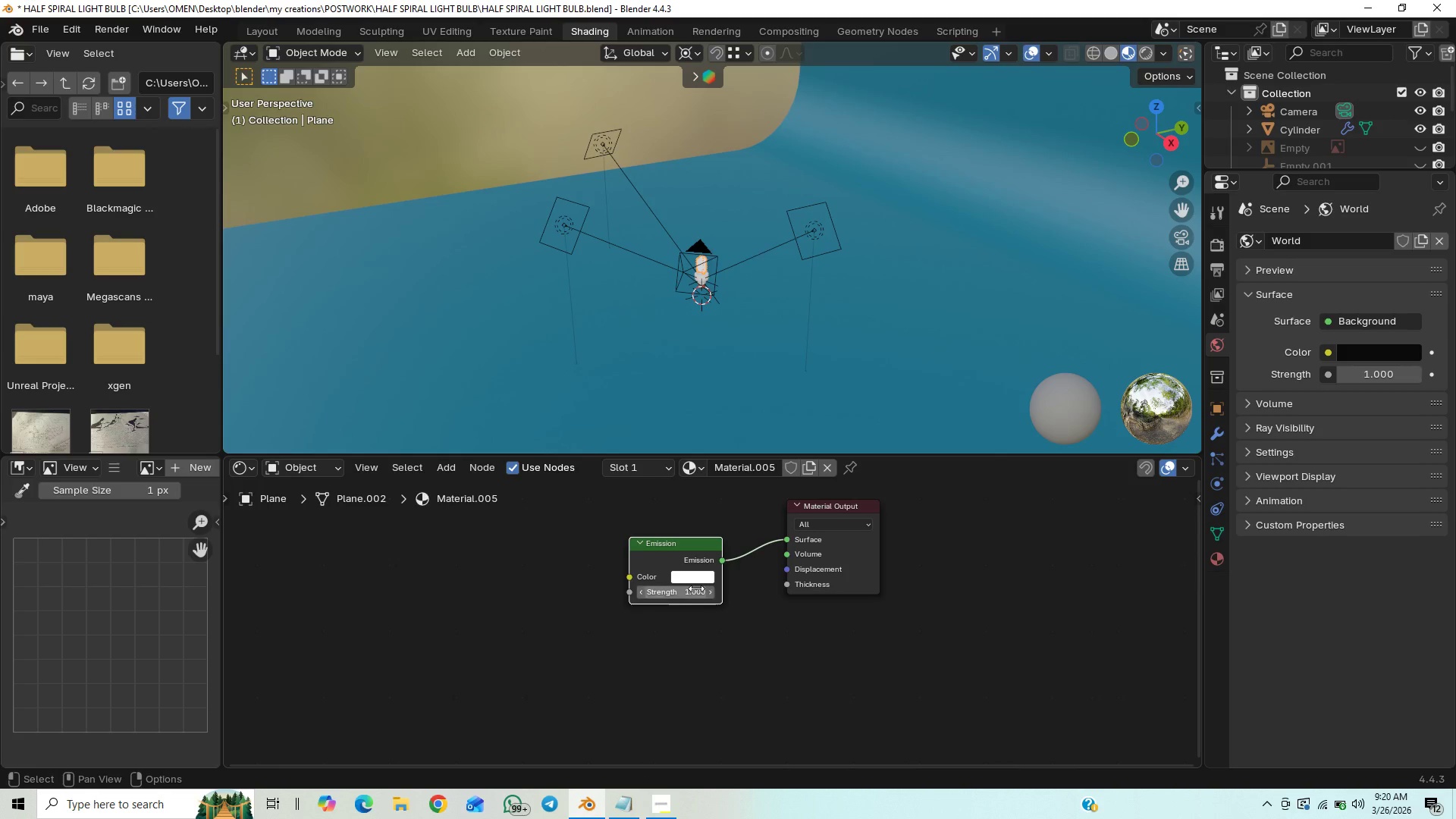 
left_click([695, 591])
 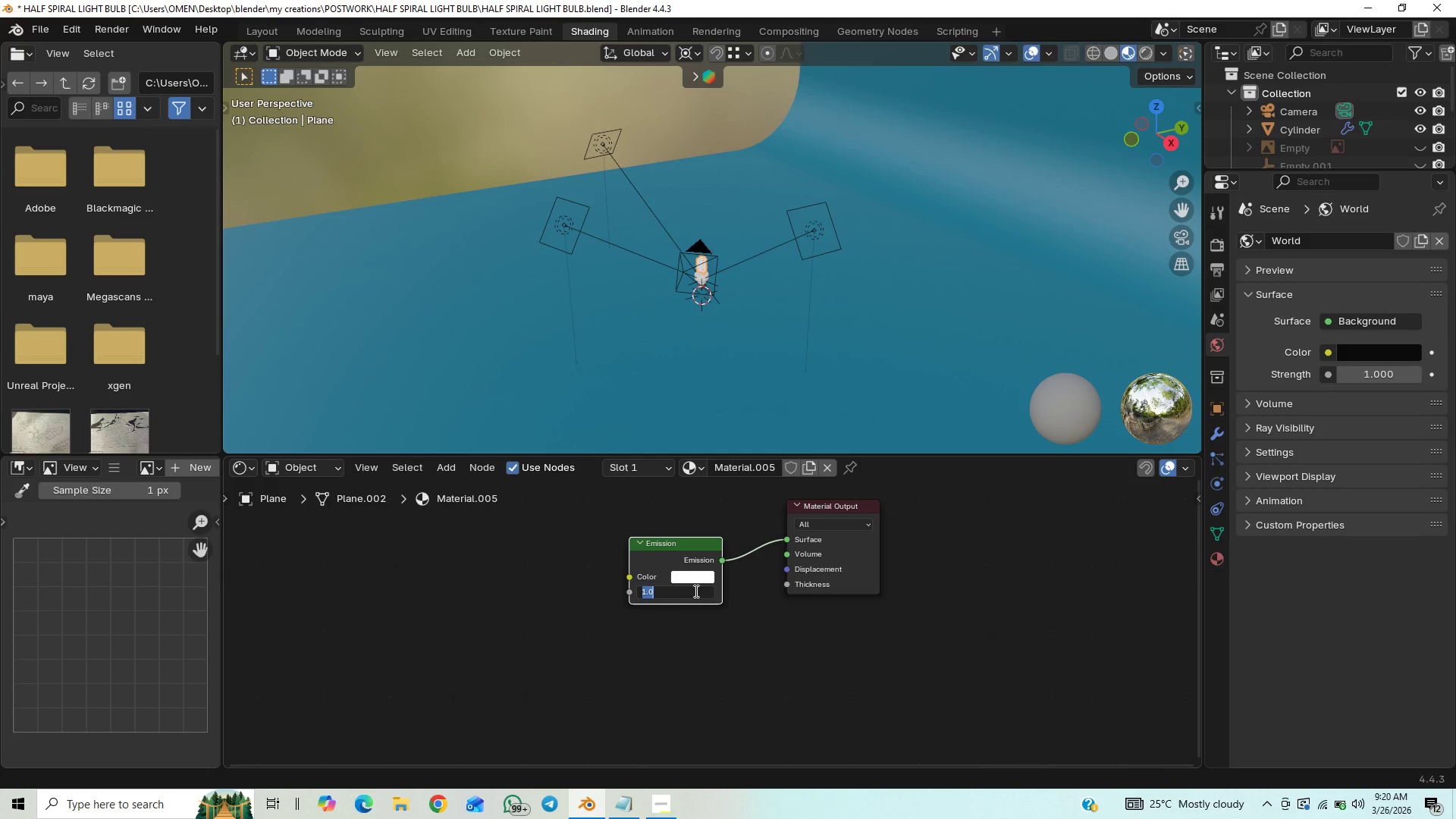 
key(3)
 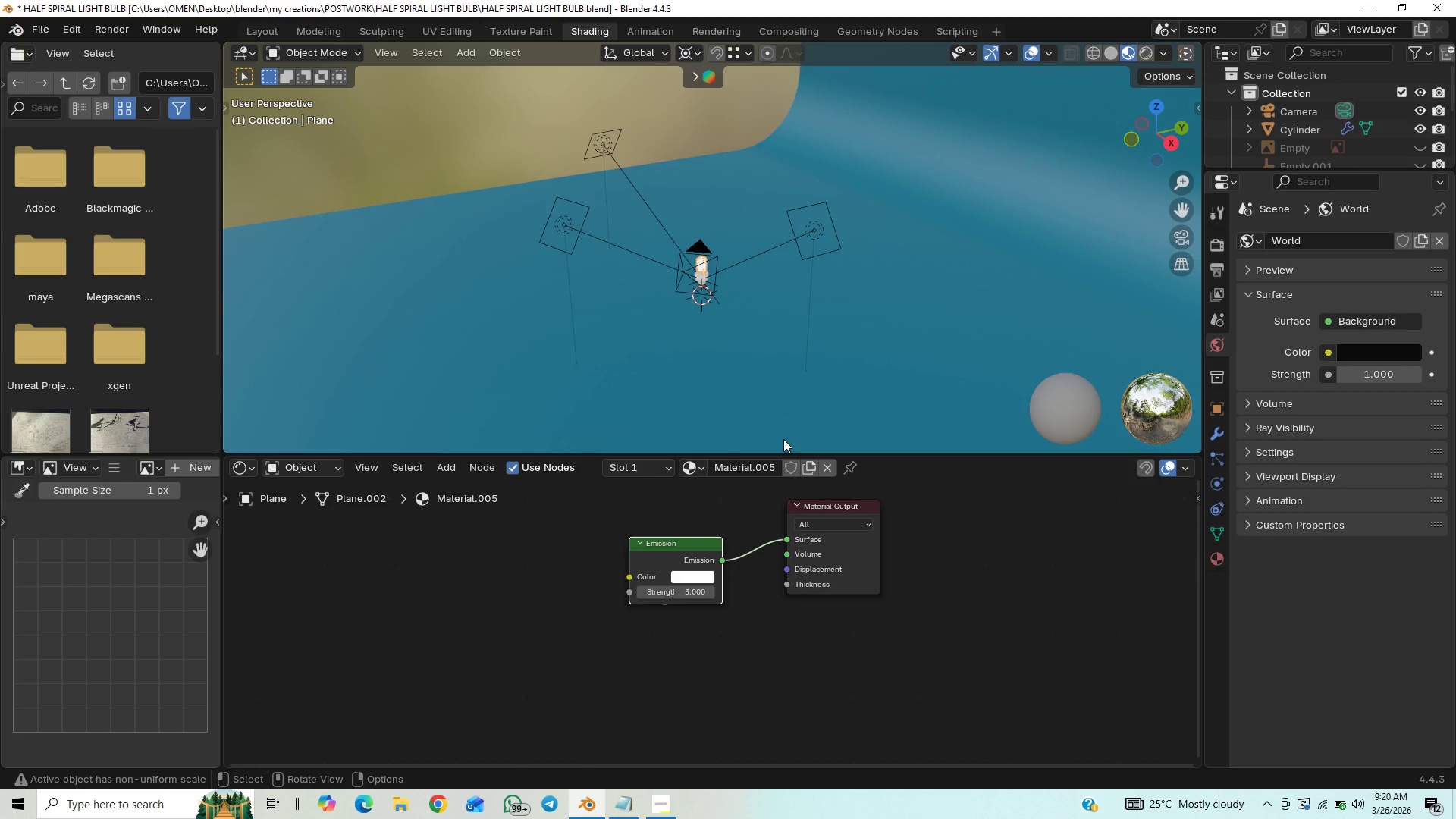 
scroll: coordinate [808, 348], scroll_direction: up, amount: 6.0
 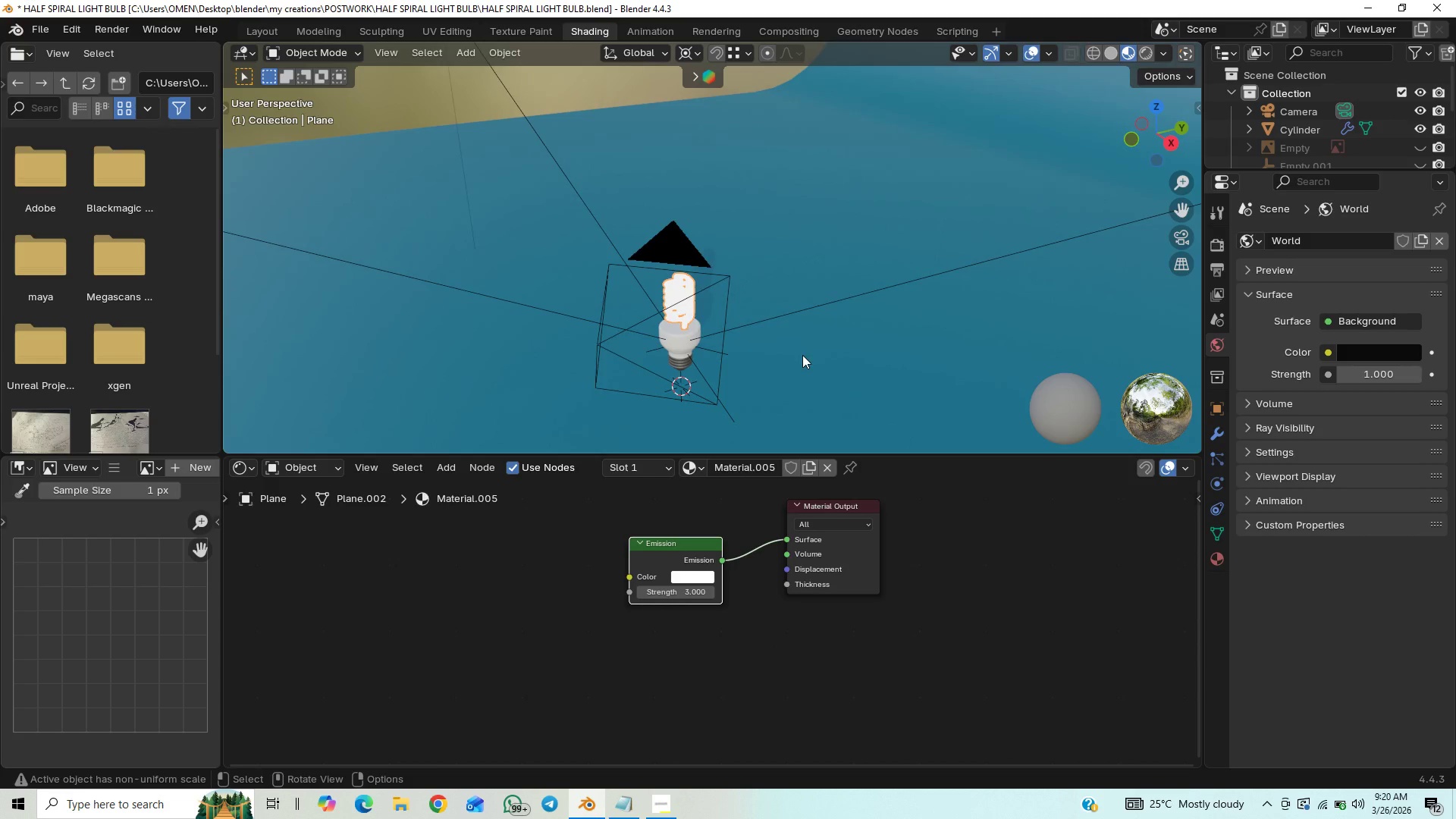 
hold_key(key=ShiftLeft, duration=0.56)
 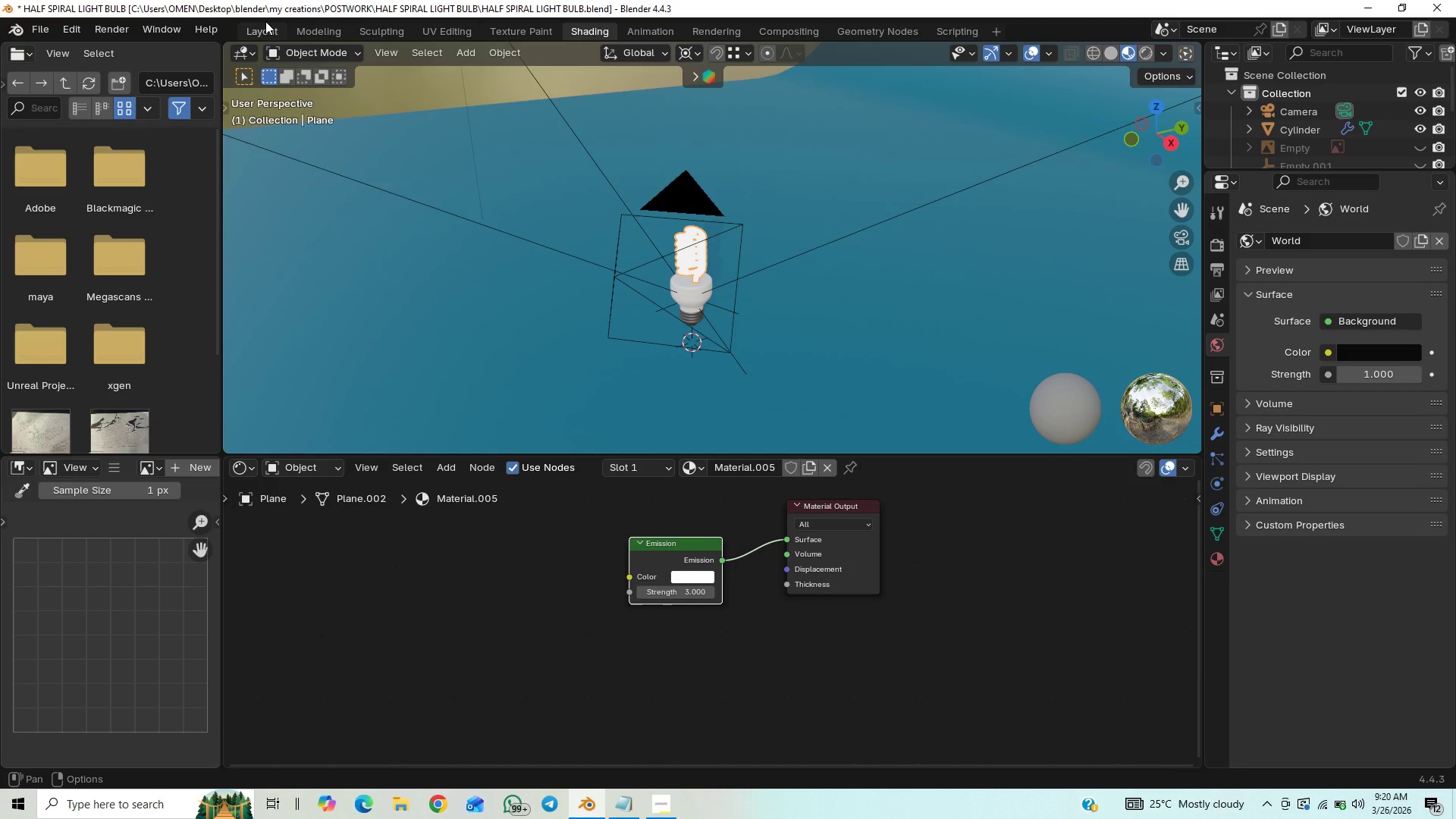 
left_click([265, 21])
 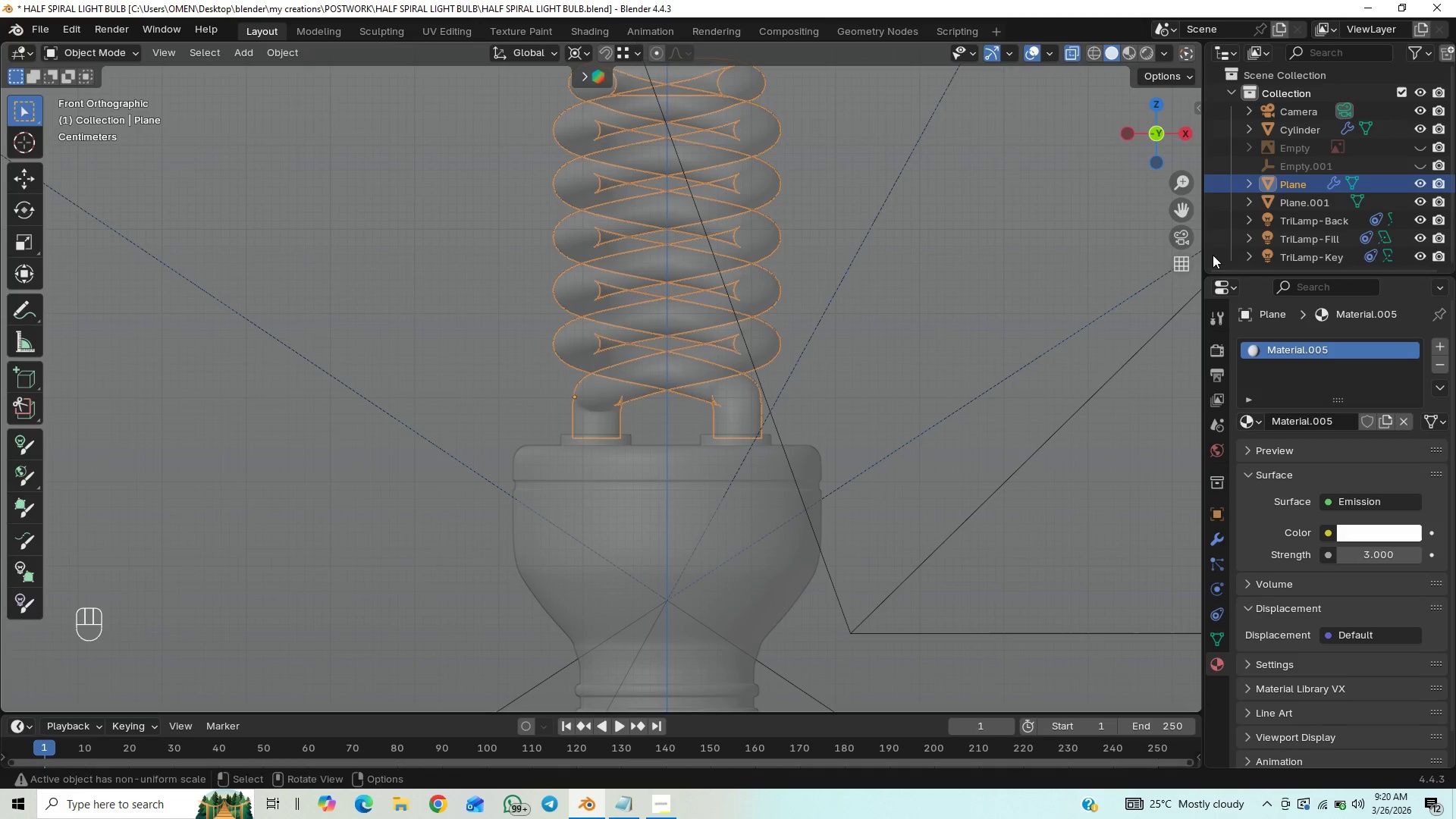 
scroll: coordinate [808, 288], scroll_direction: down, amount: 2.0
 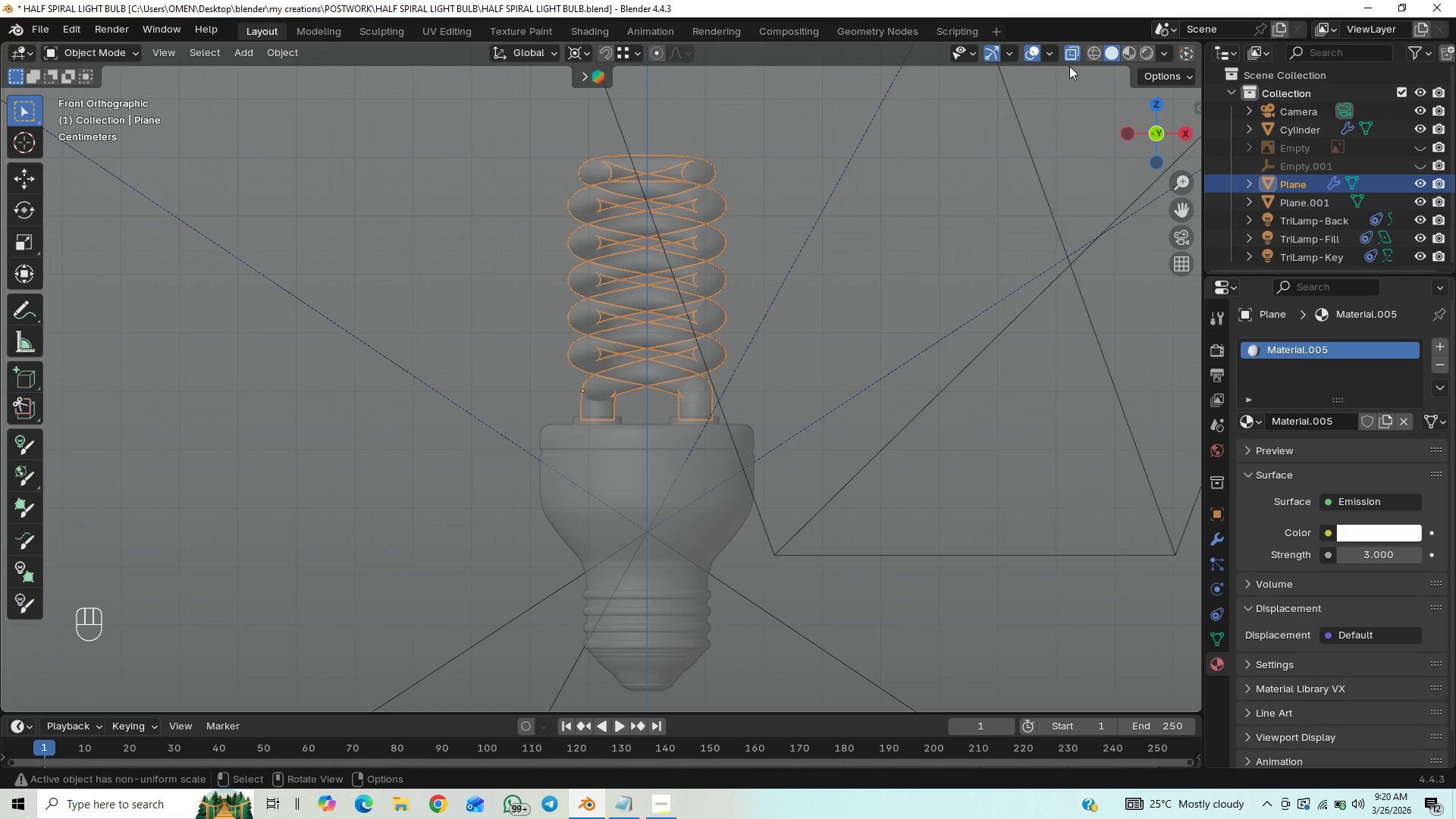 
left_click([1069, 55])
 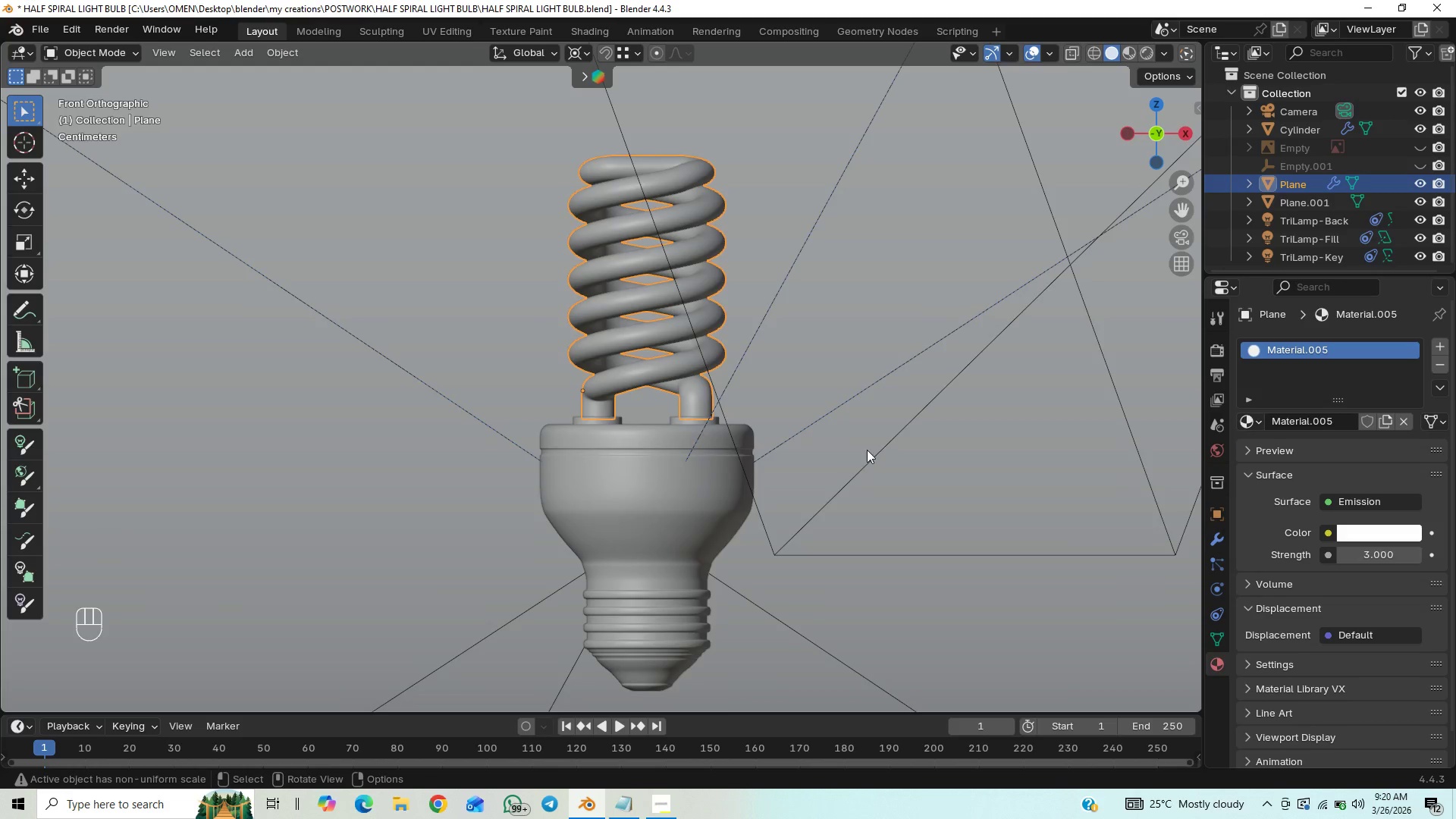 
scroll: coordinate [867, 450], scroll_direction: down, amount: 11.0
 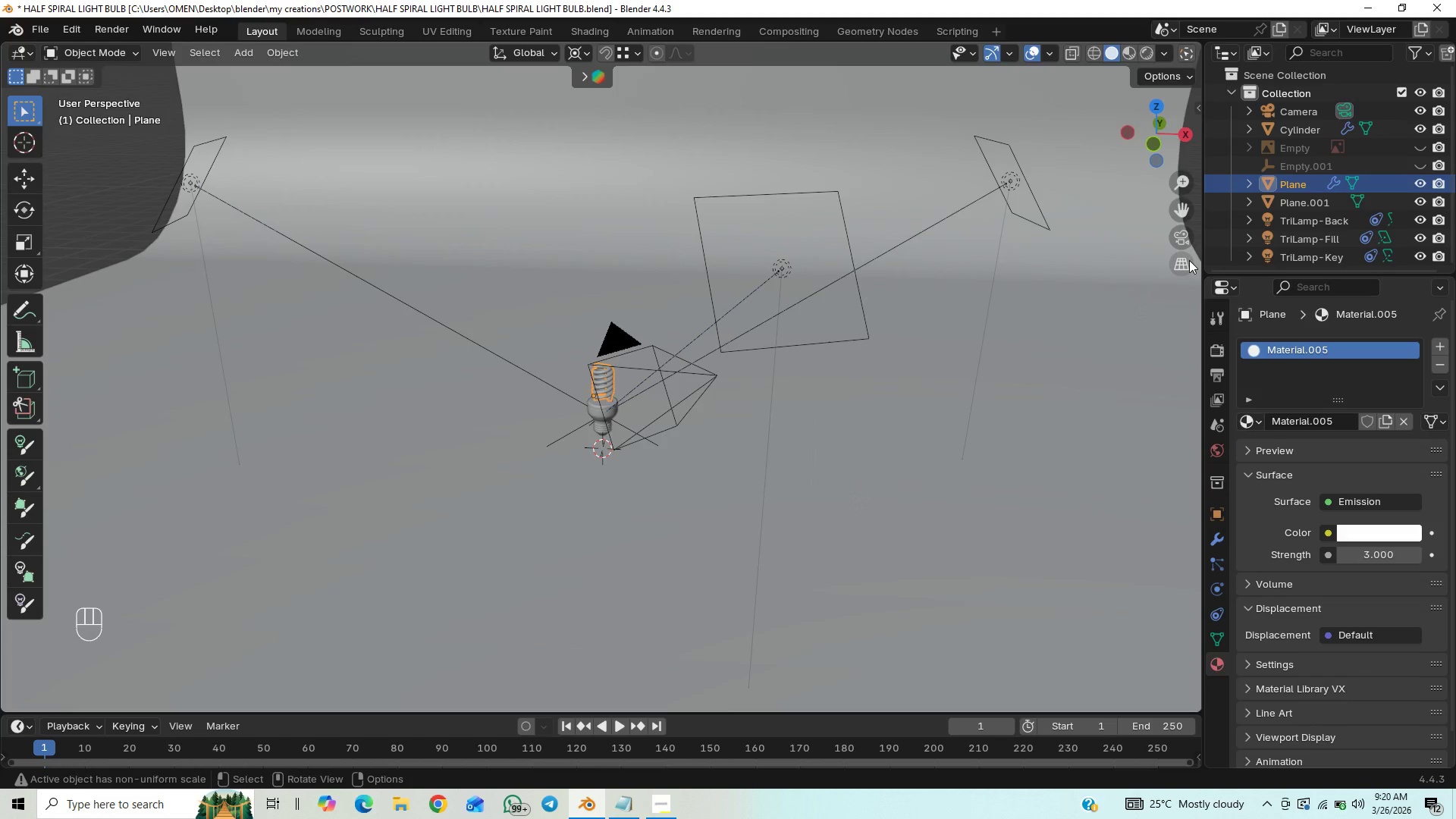 
left_click([1188, 242])
 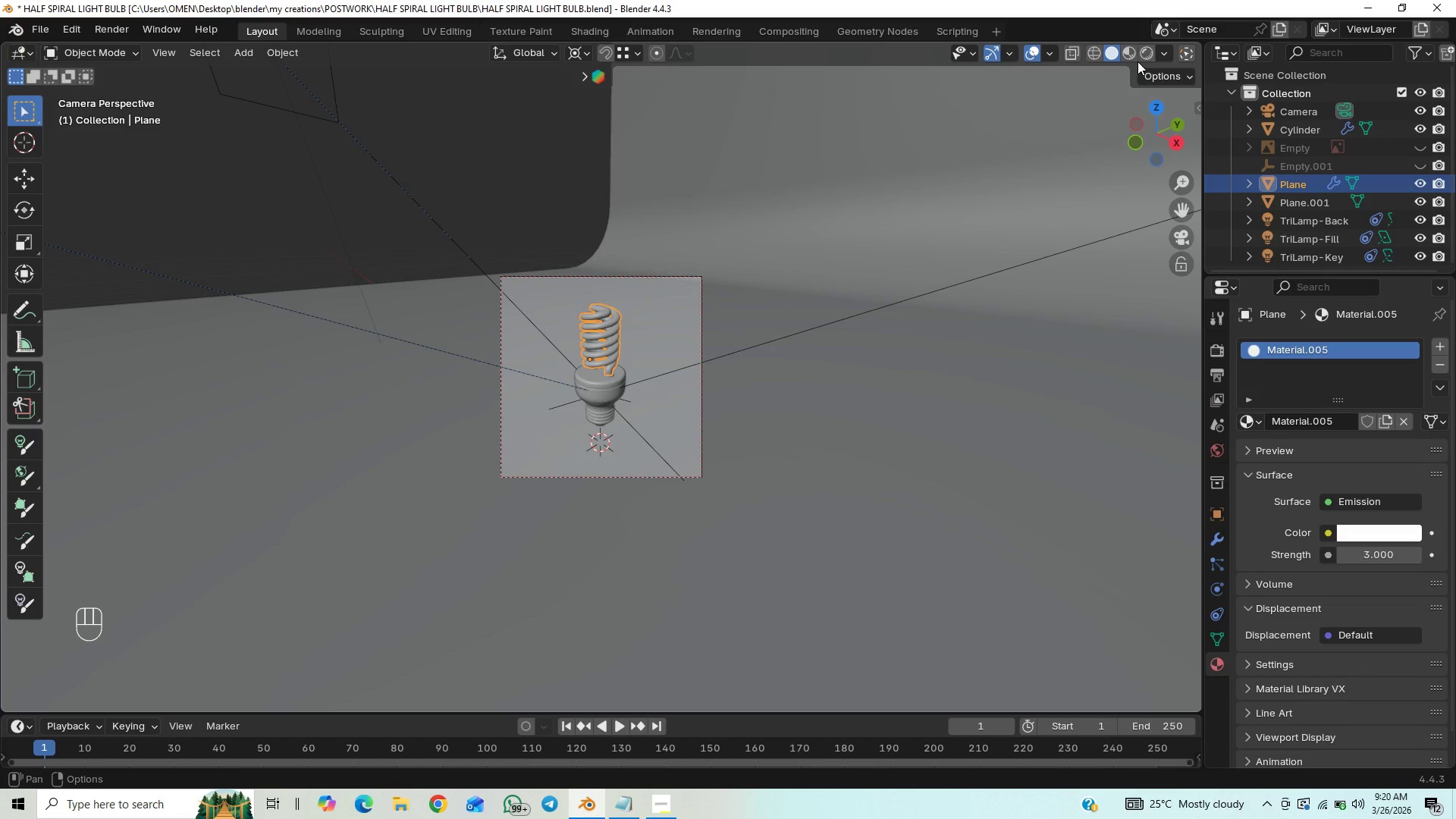 
left_click([1151, 48])
 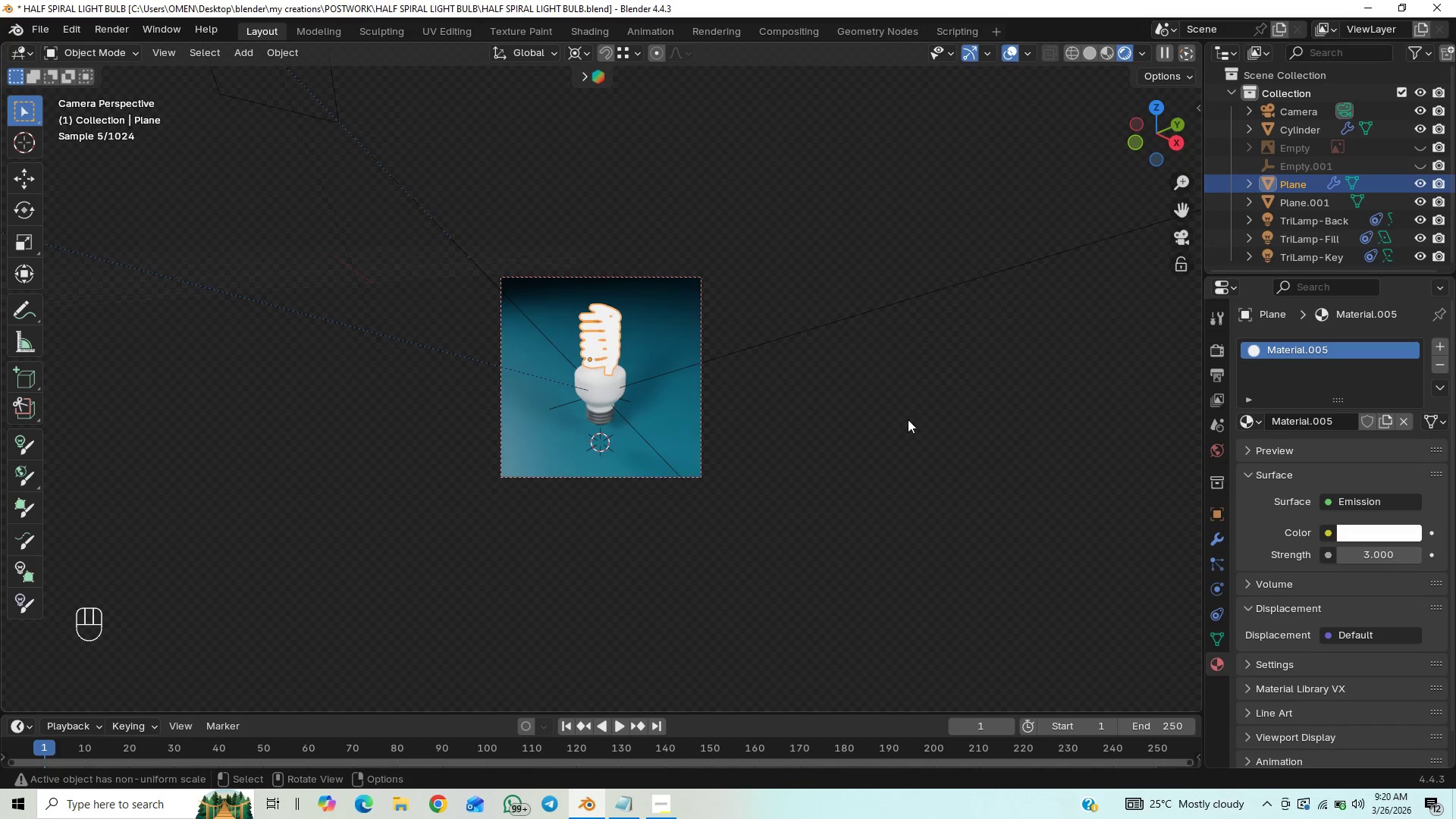 
left_click([780, 450])
 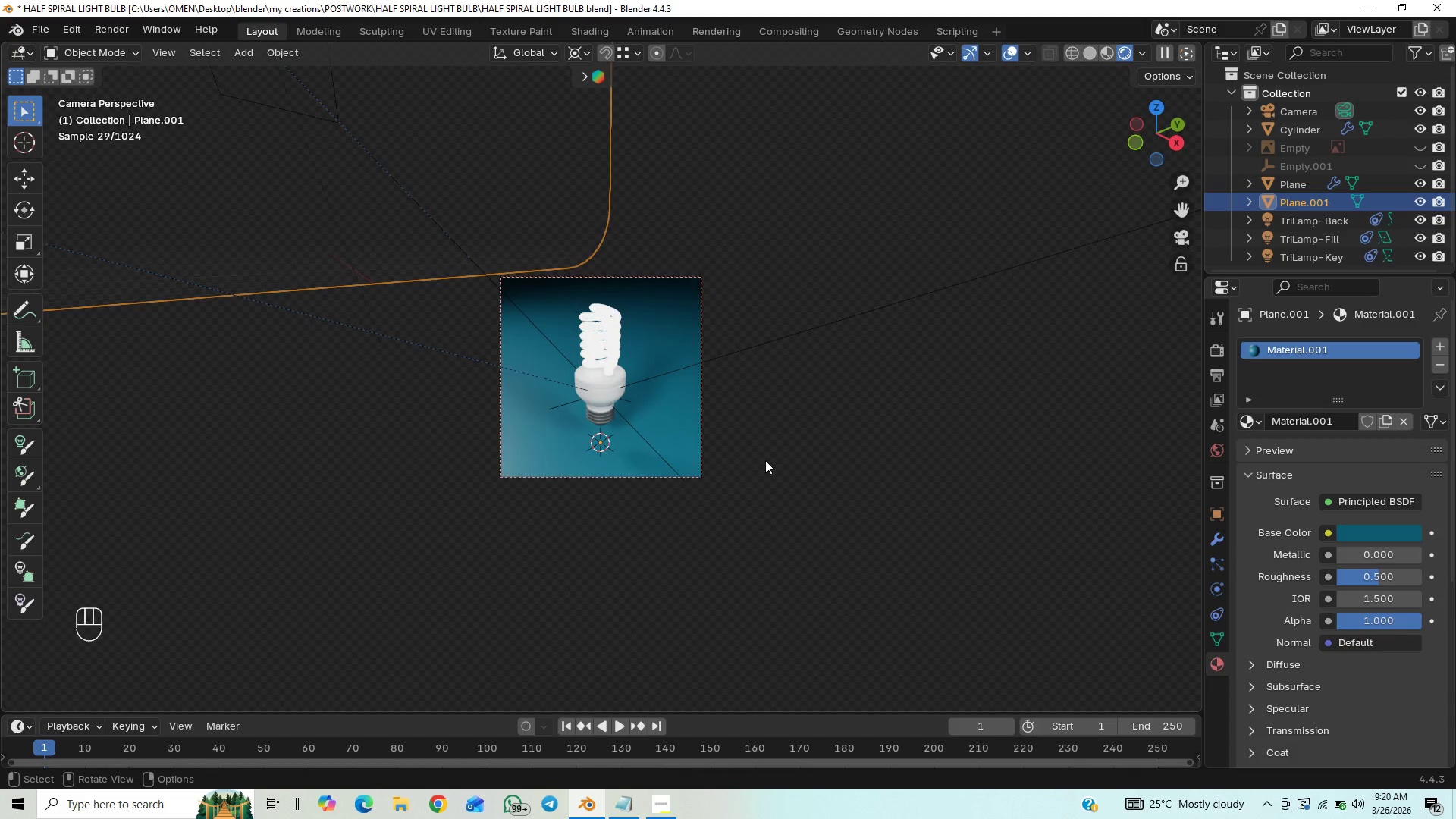 
key(Control+S)
 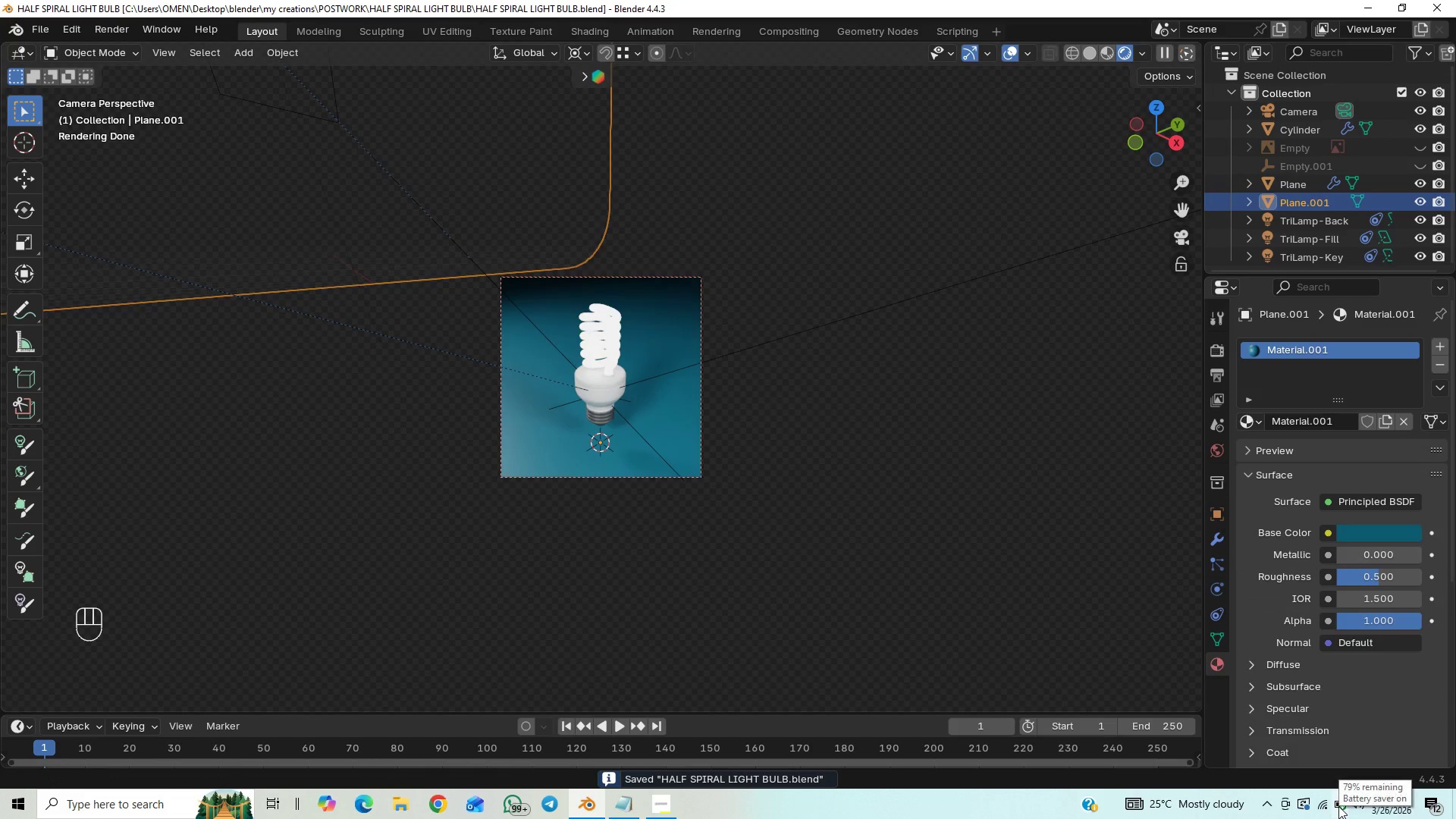 
wait(5.84)
 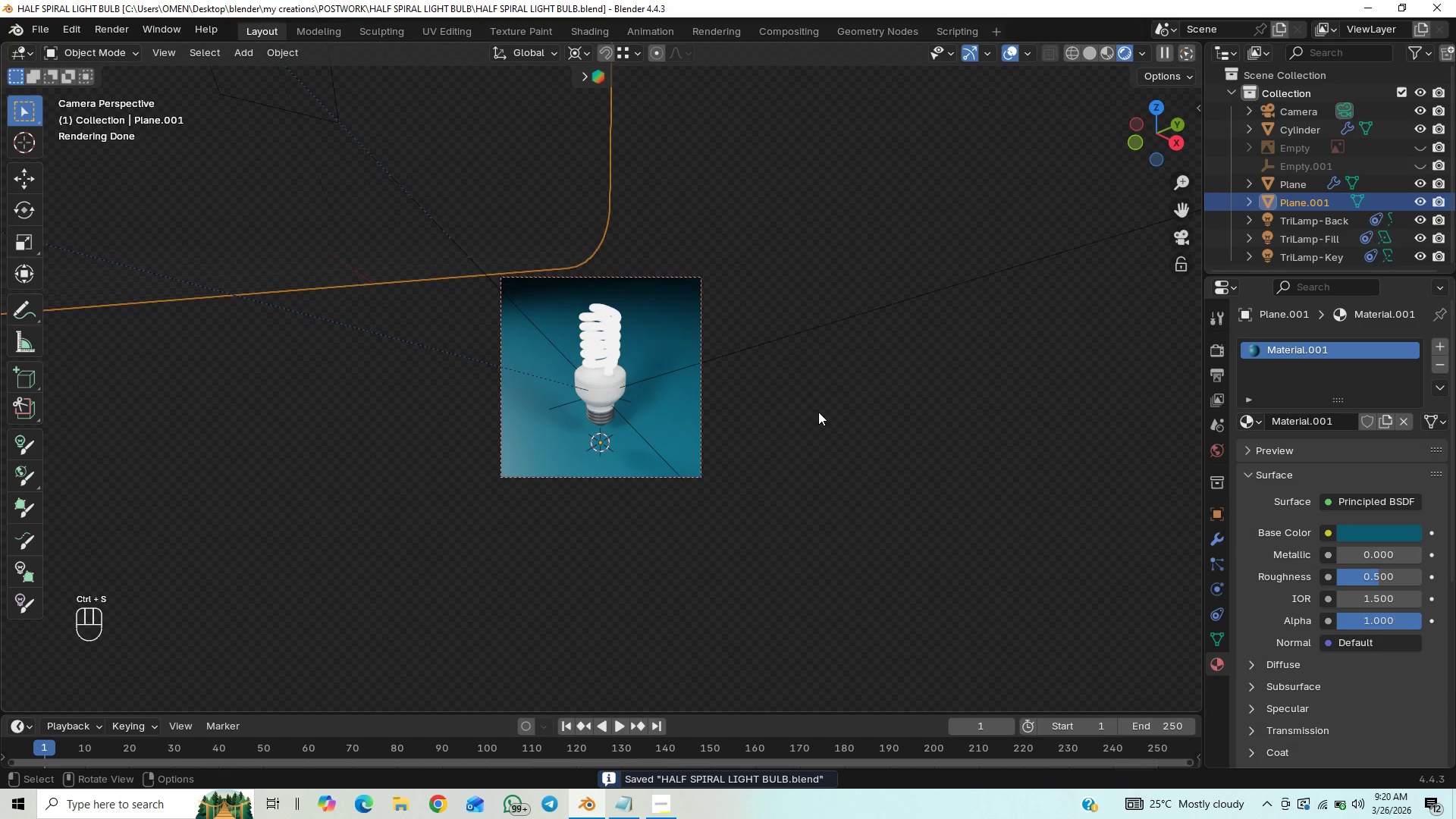 
left_click([668, 811])